 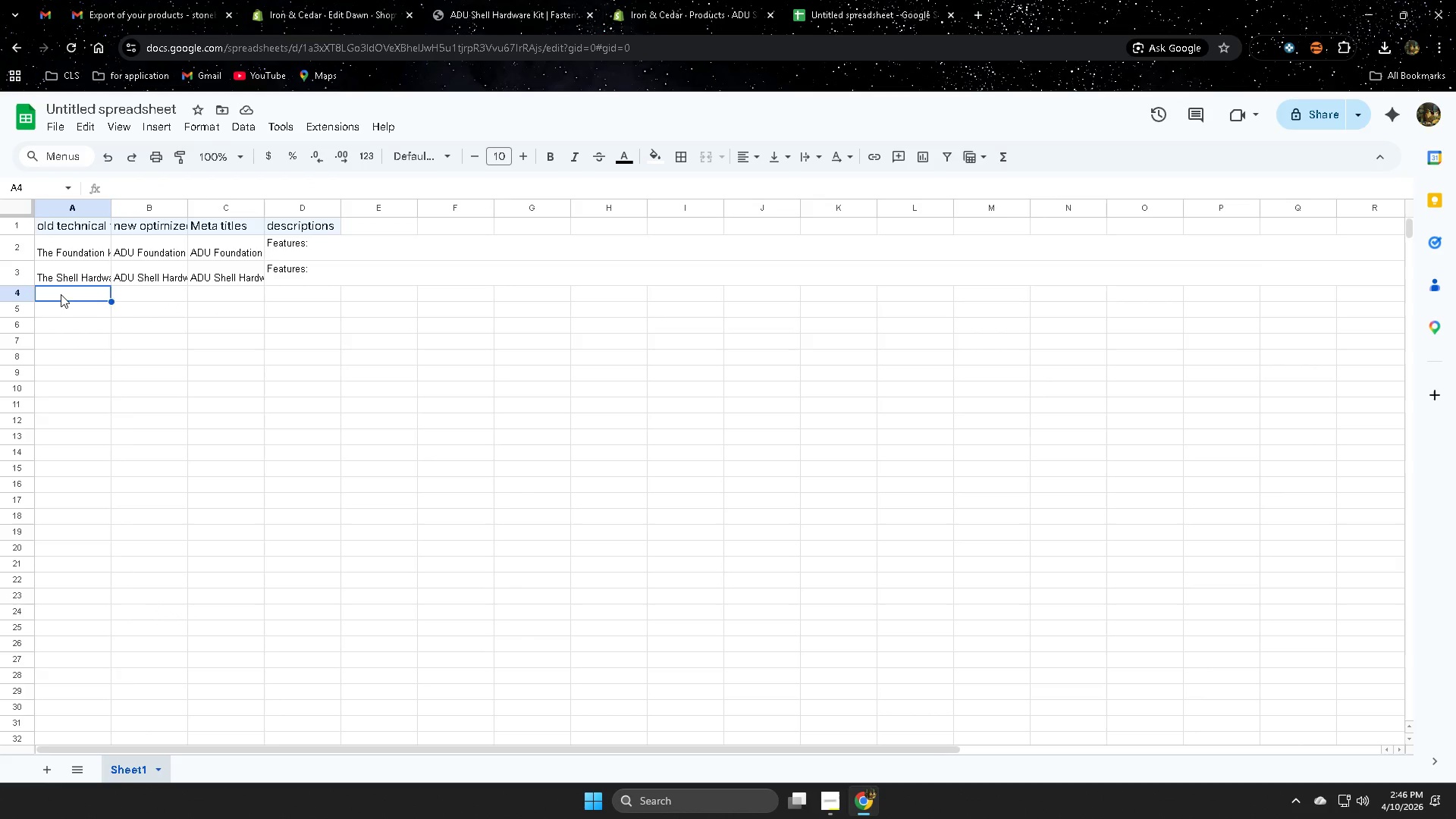 
key(Control+V)
 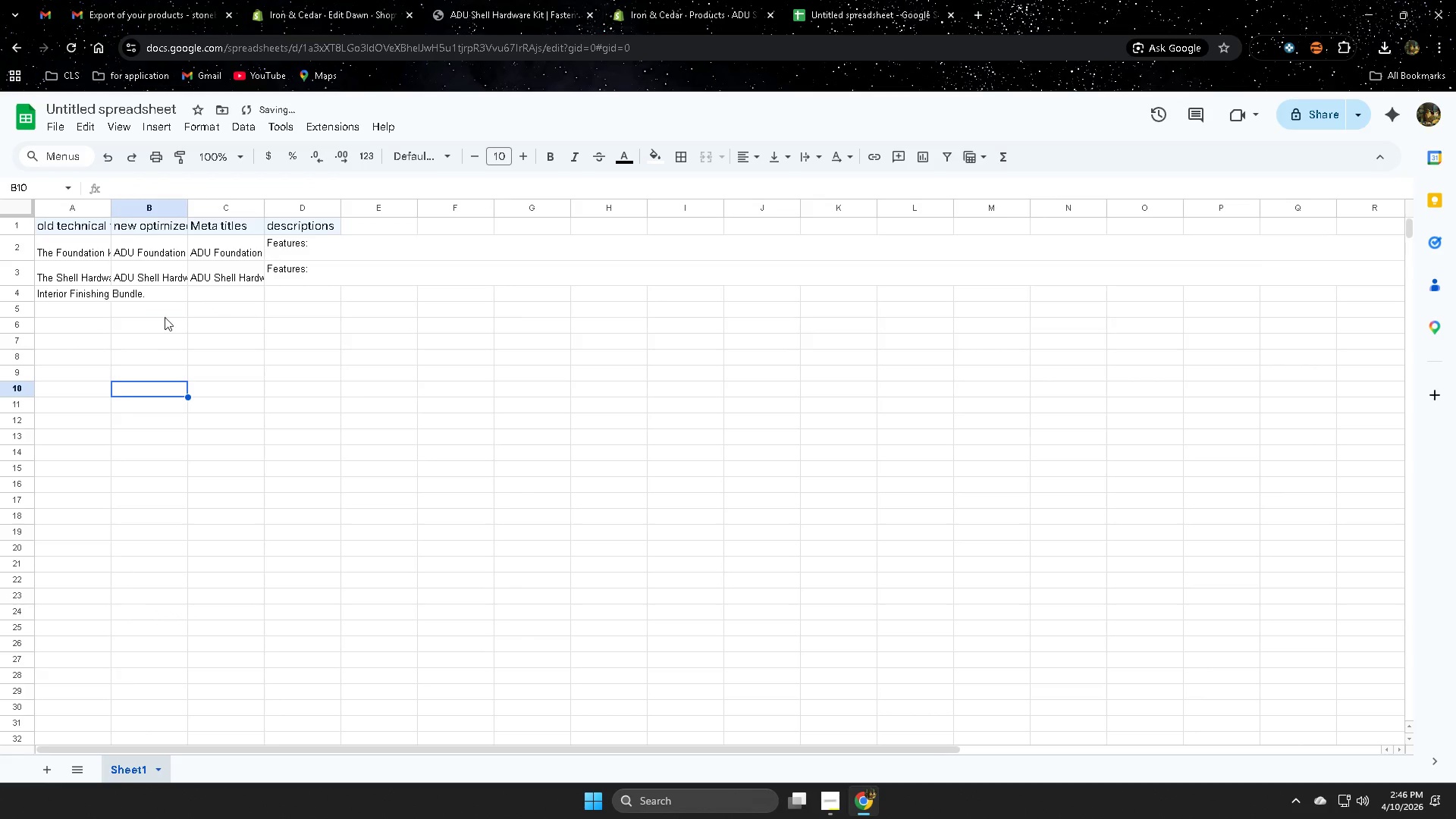 
double_click([160, 294])
 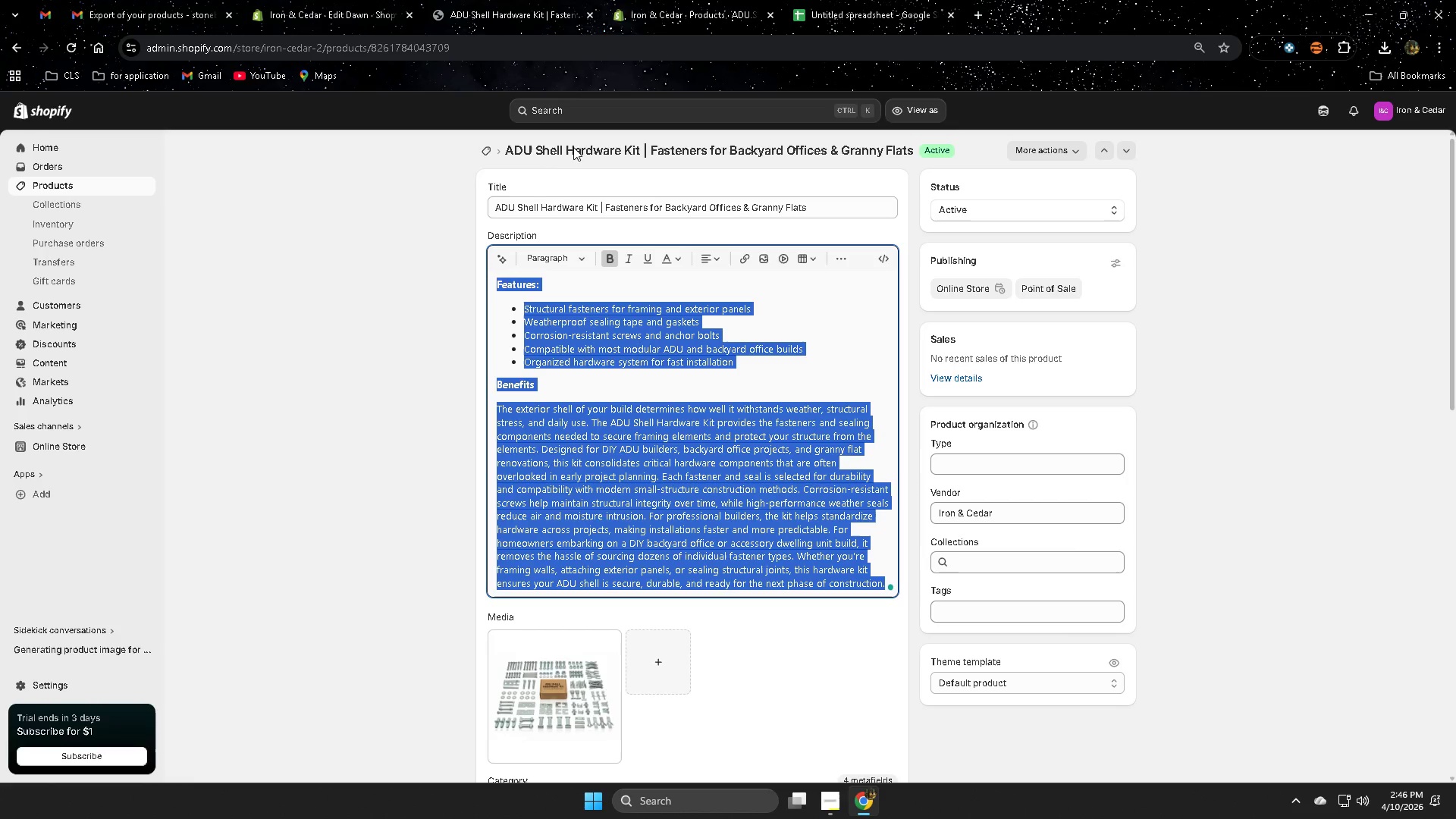 
left_click([96, 190])
 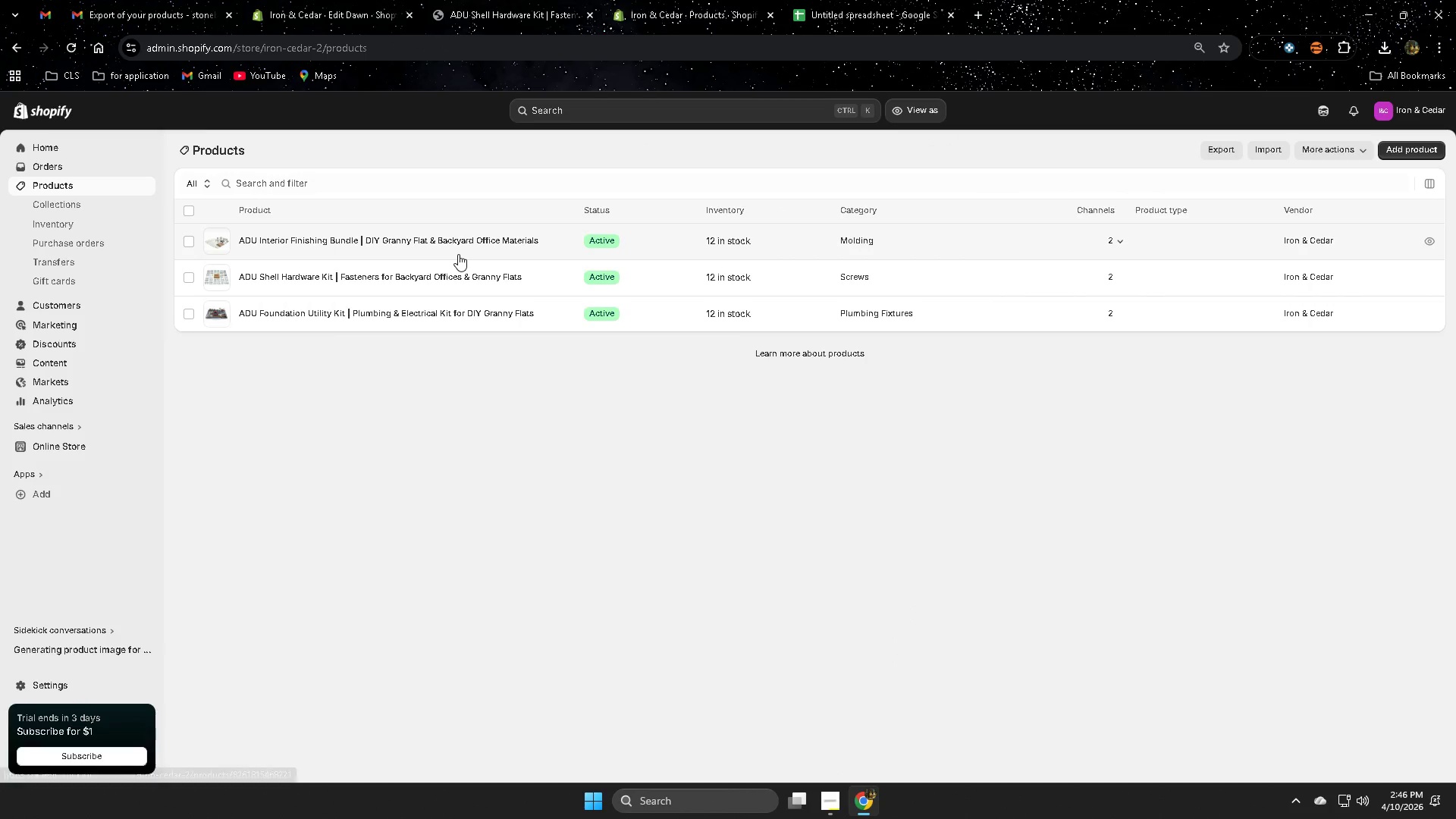 
left_click([458, 254])
 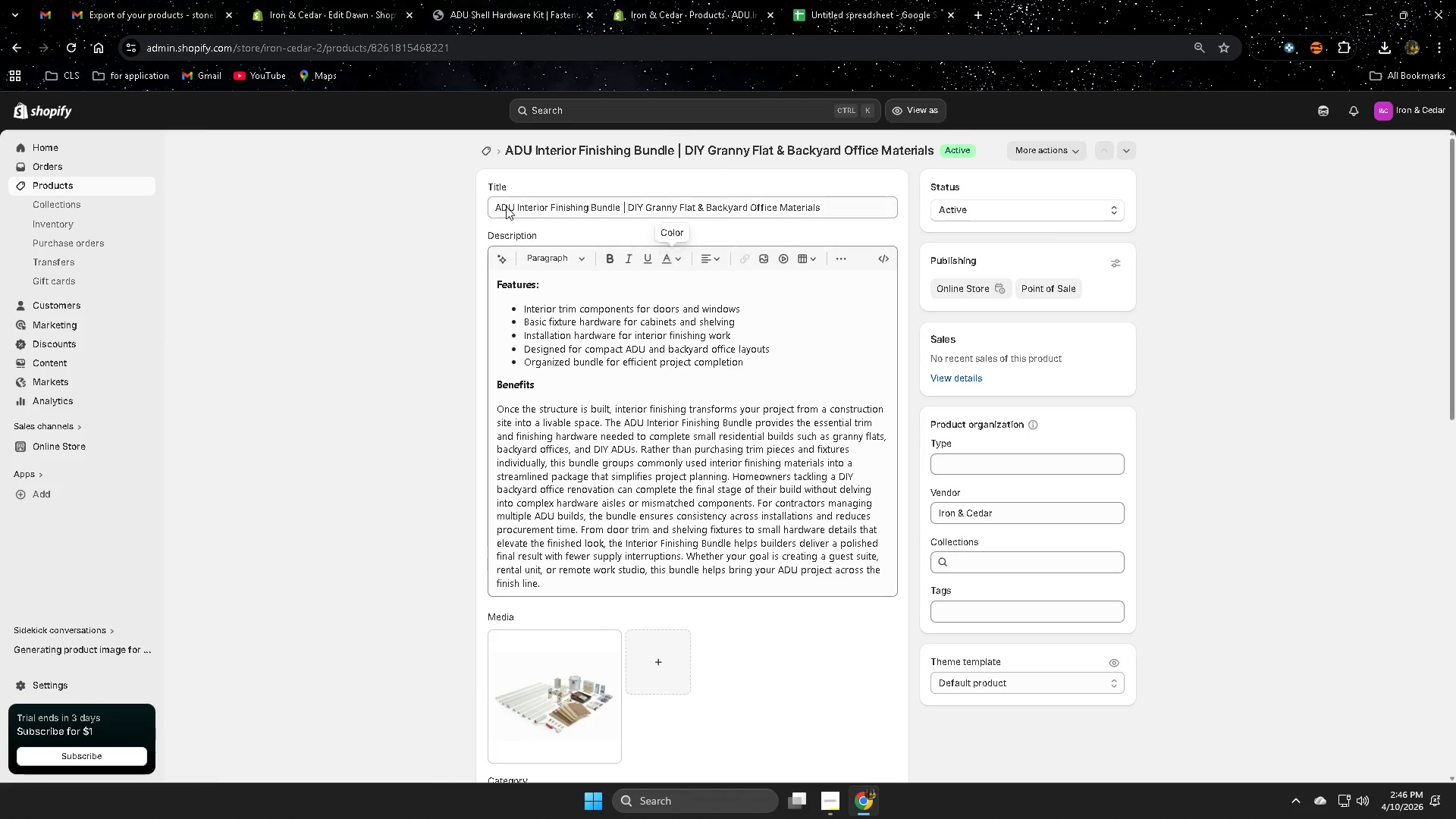 
left_click([504, 203])
 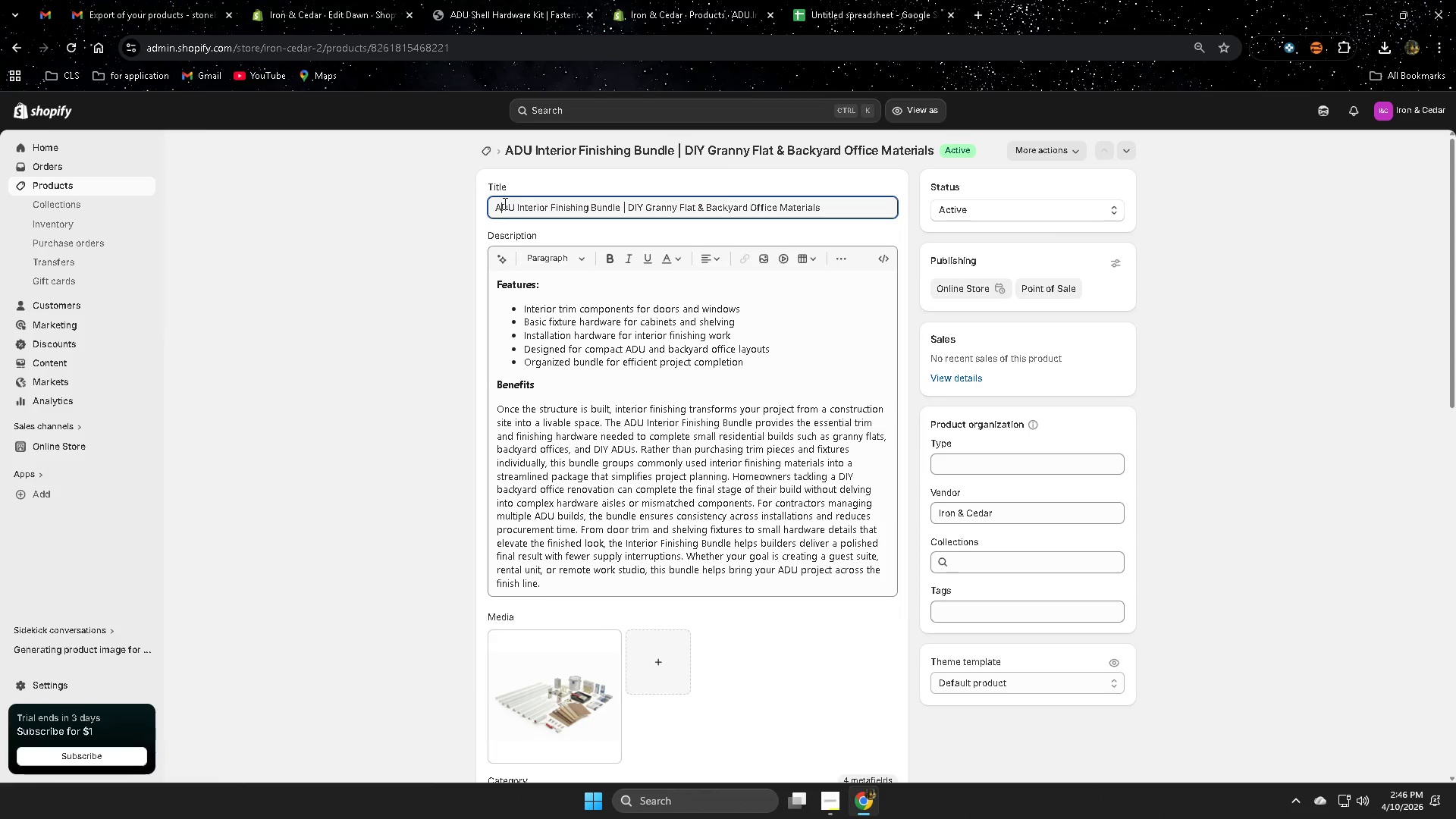 
left_click_drag(start_coordinate=[504, 203], to_coordinate=[823, 204])
 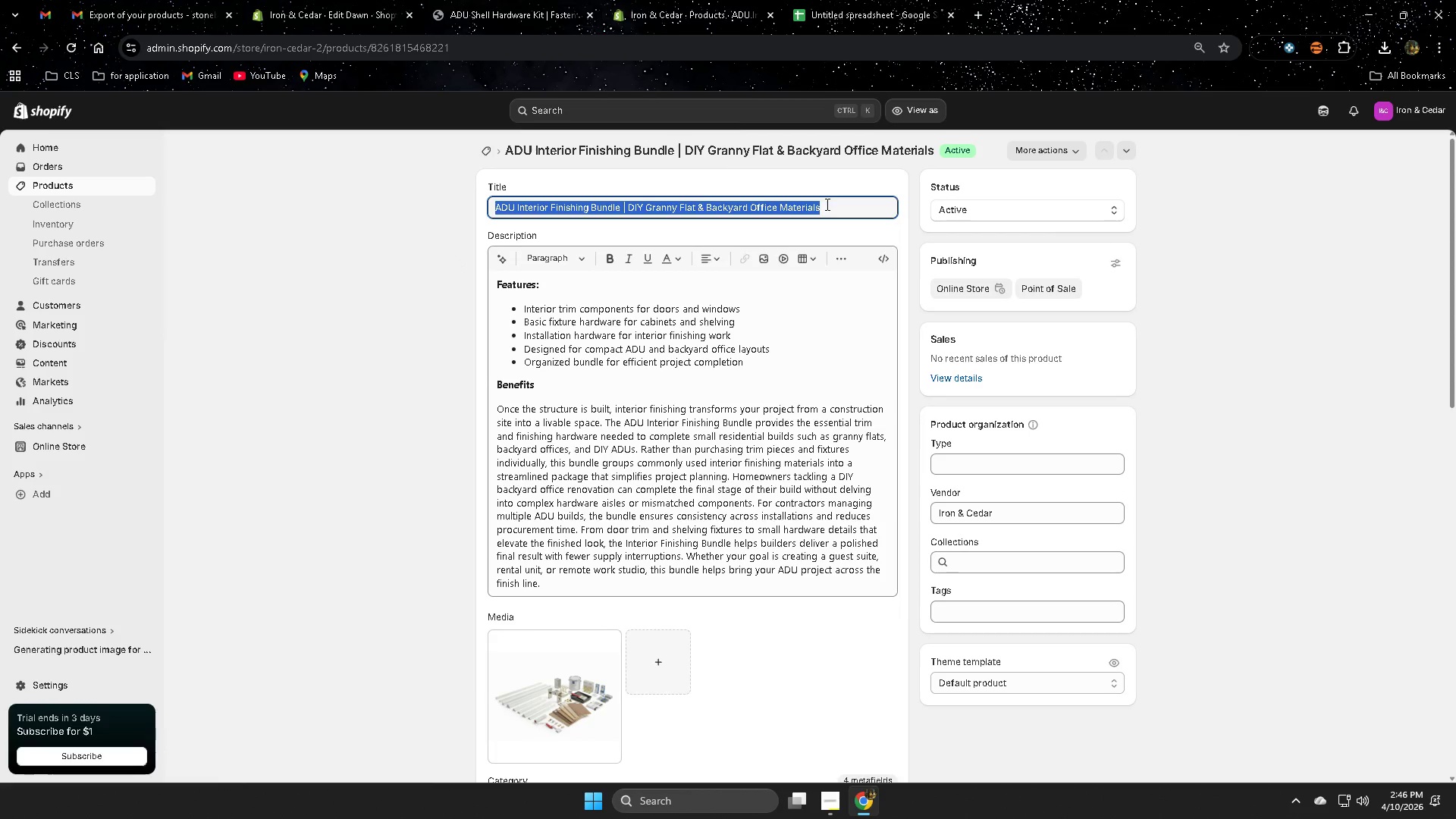 
key(Control+ControlLeft)
 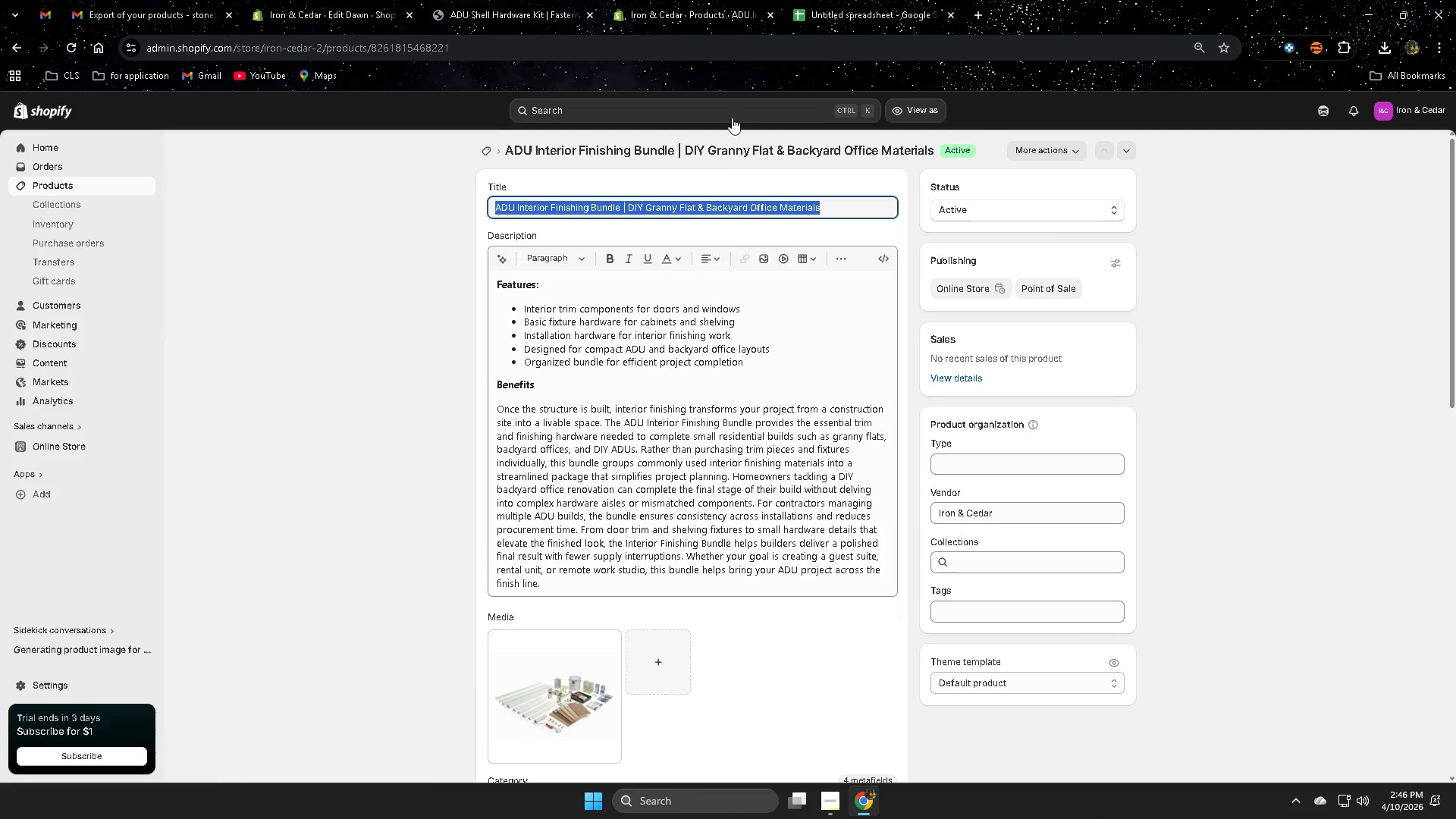 
key(Control+C)
 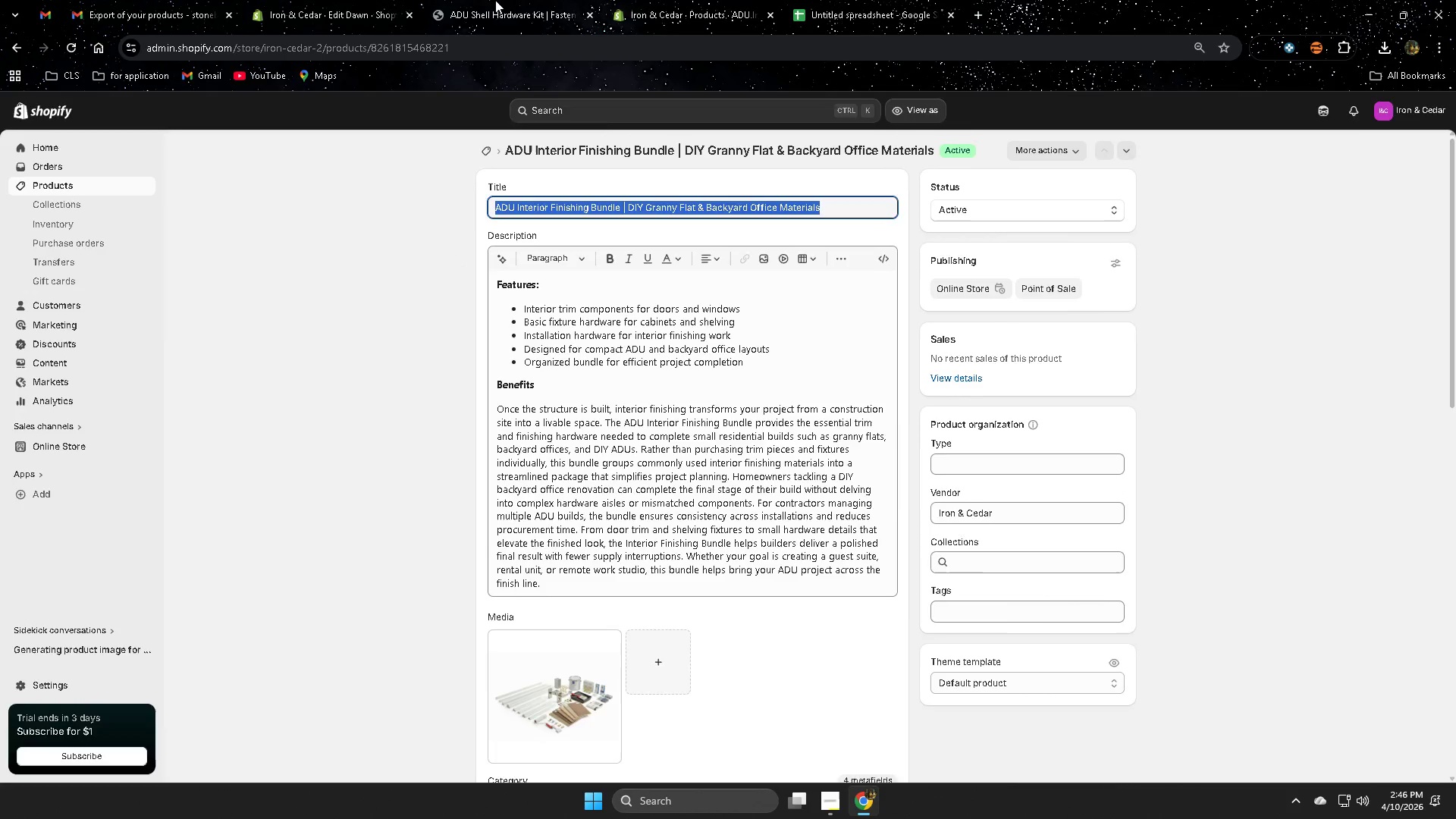 
left_click([495, 0])
 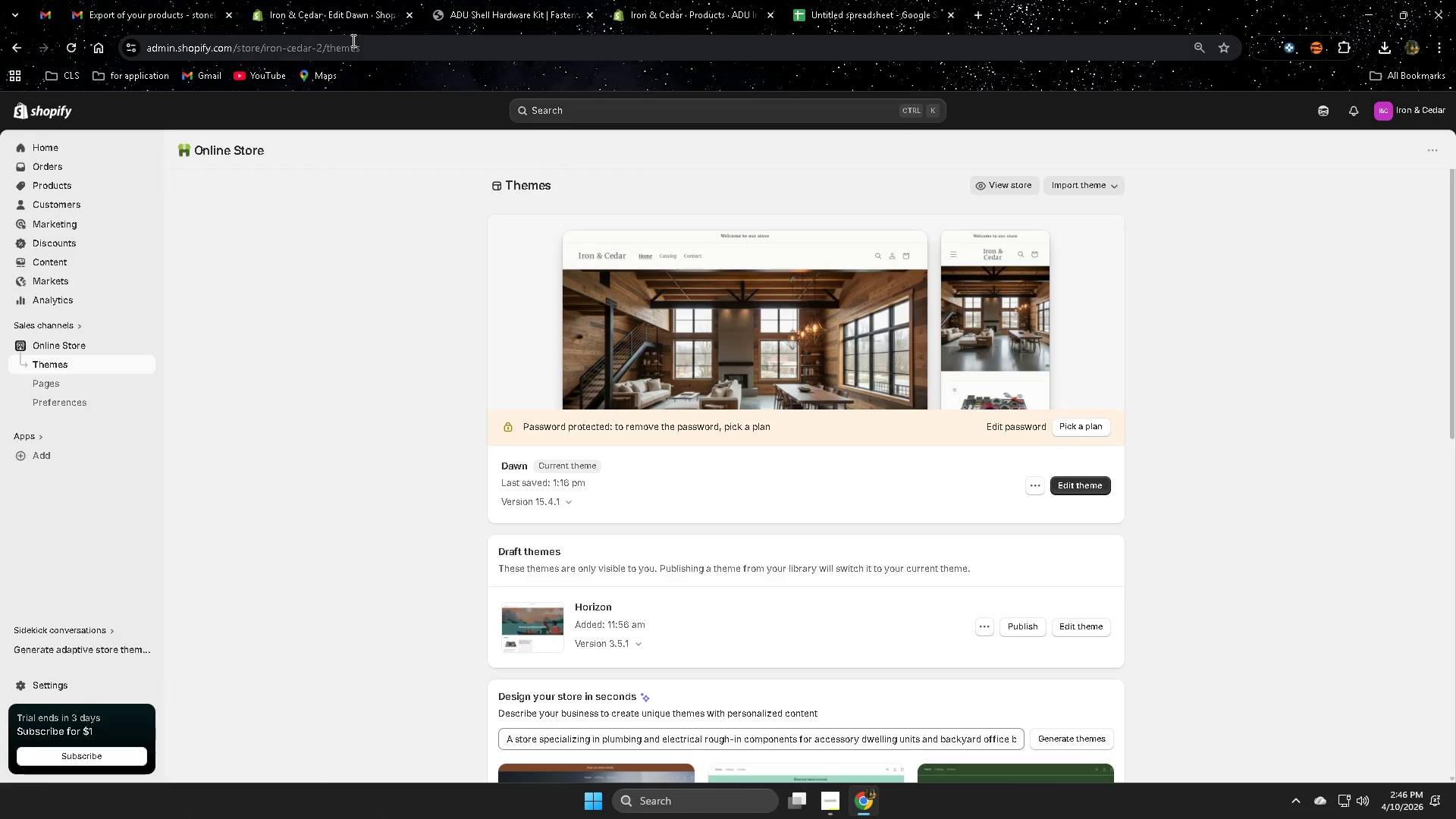 
left_click([833, 3])
 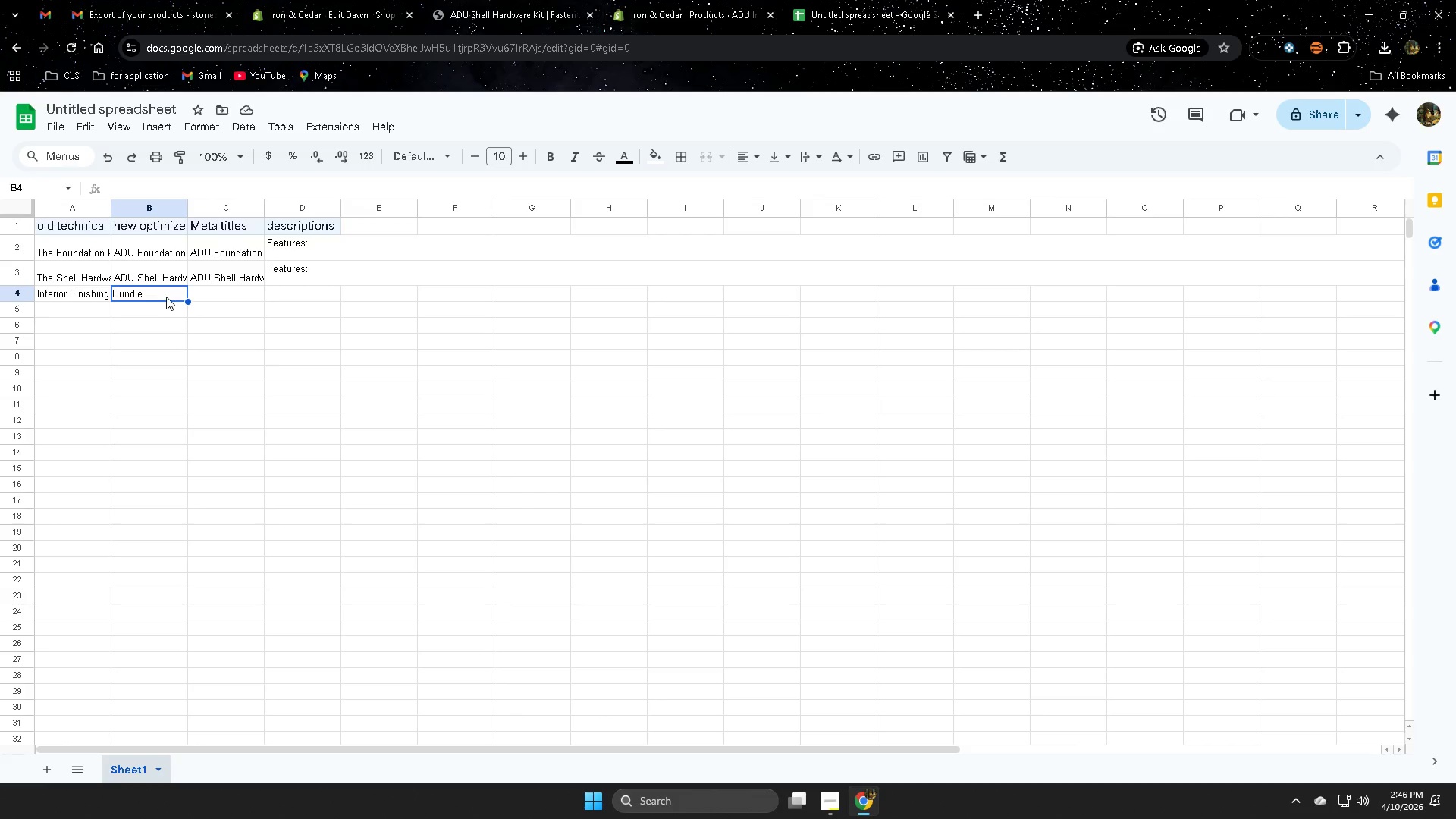 
double_click([166, 295])
 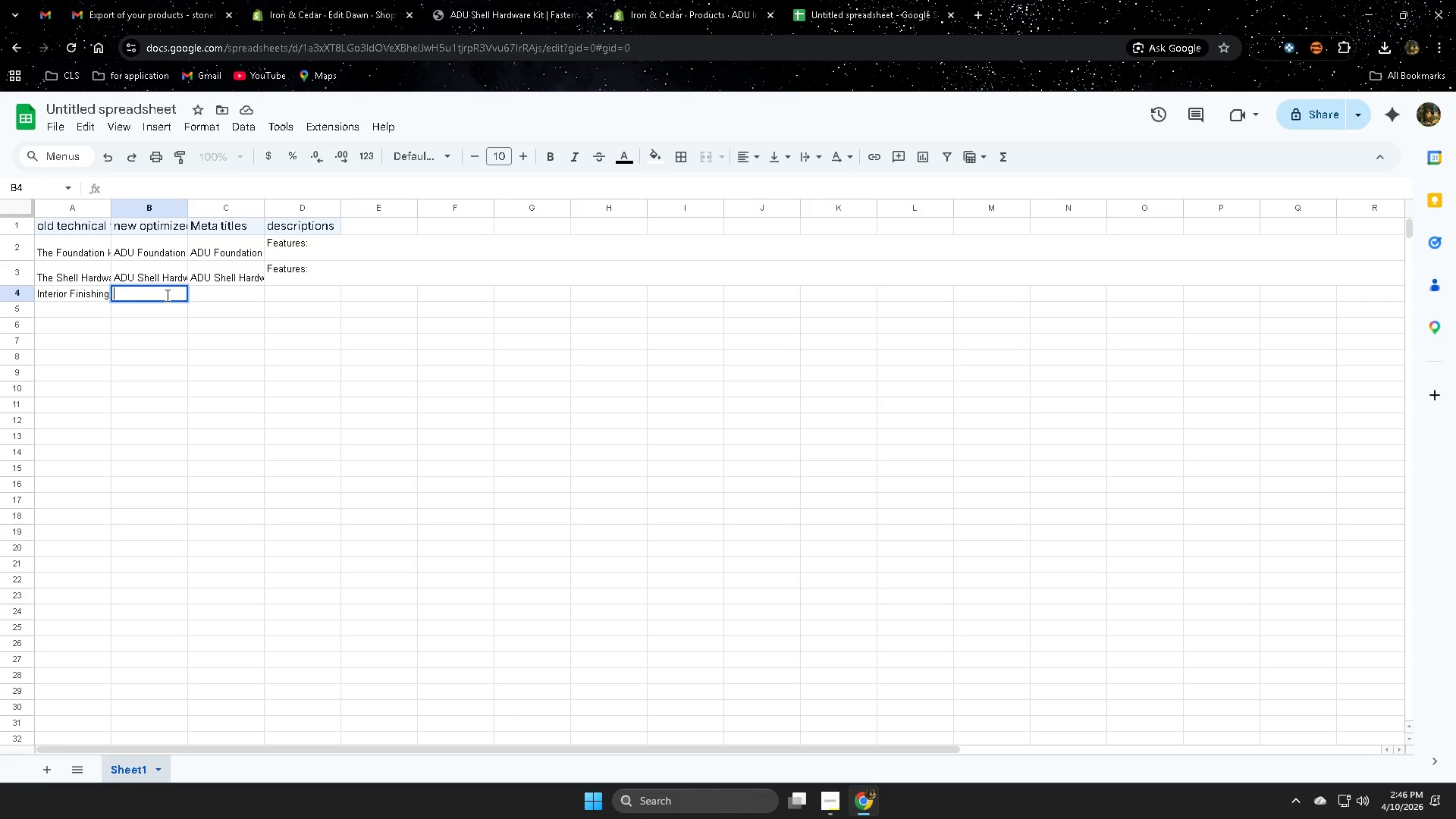 
key(Control+V)
 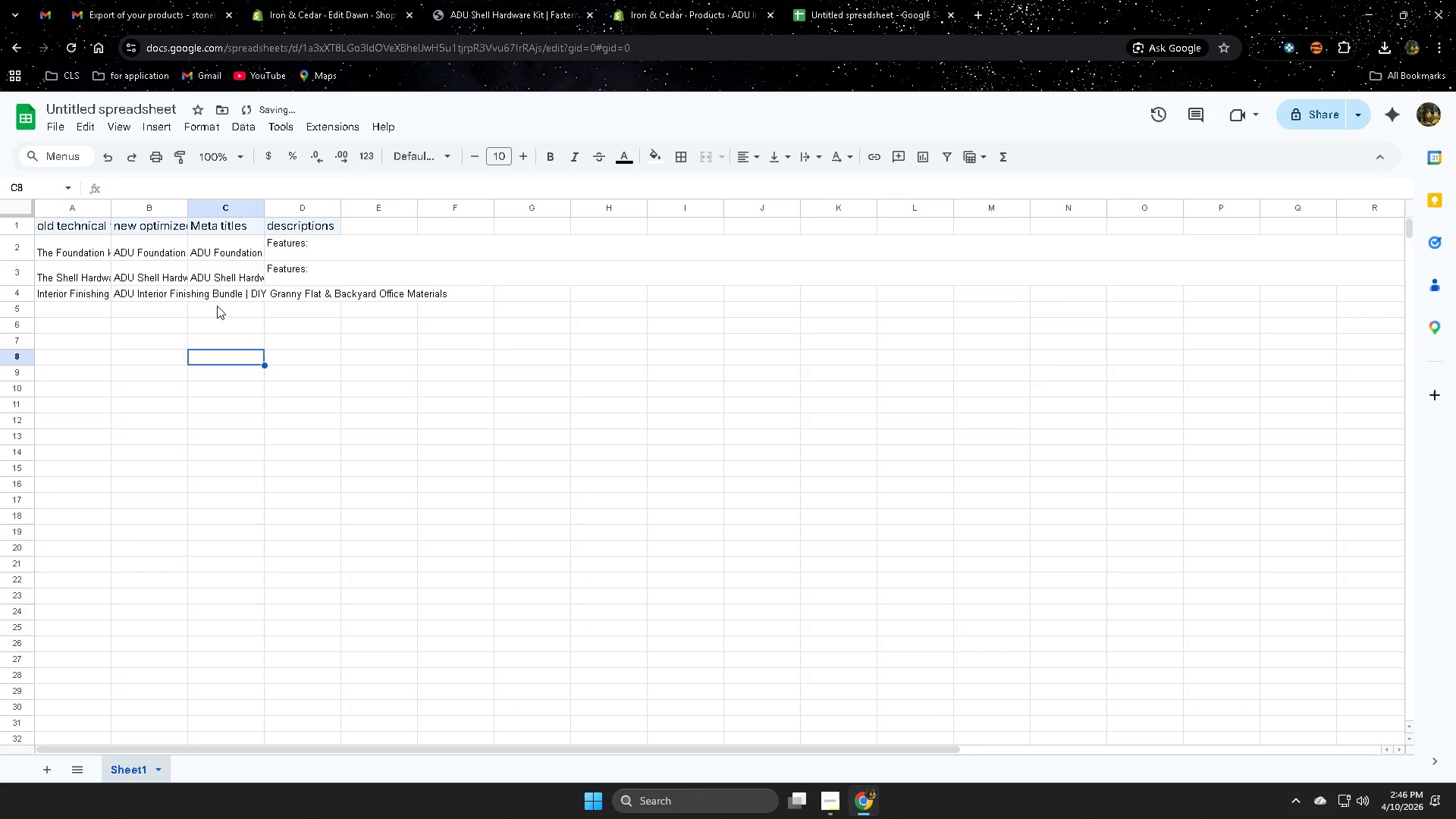 
double_click([219, 290])
 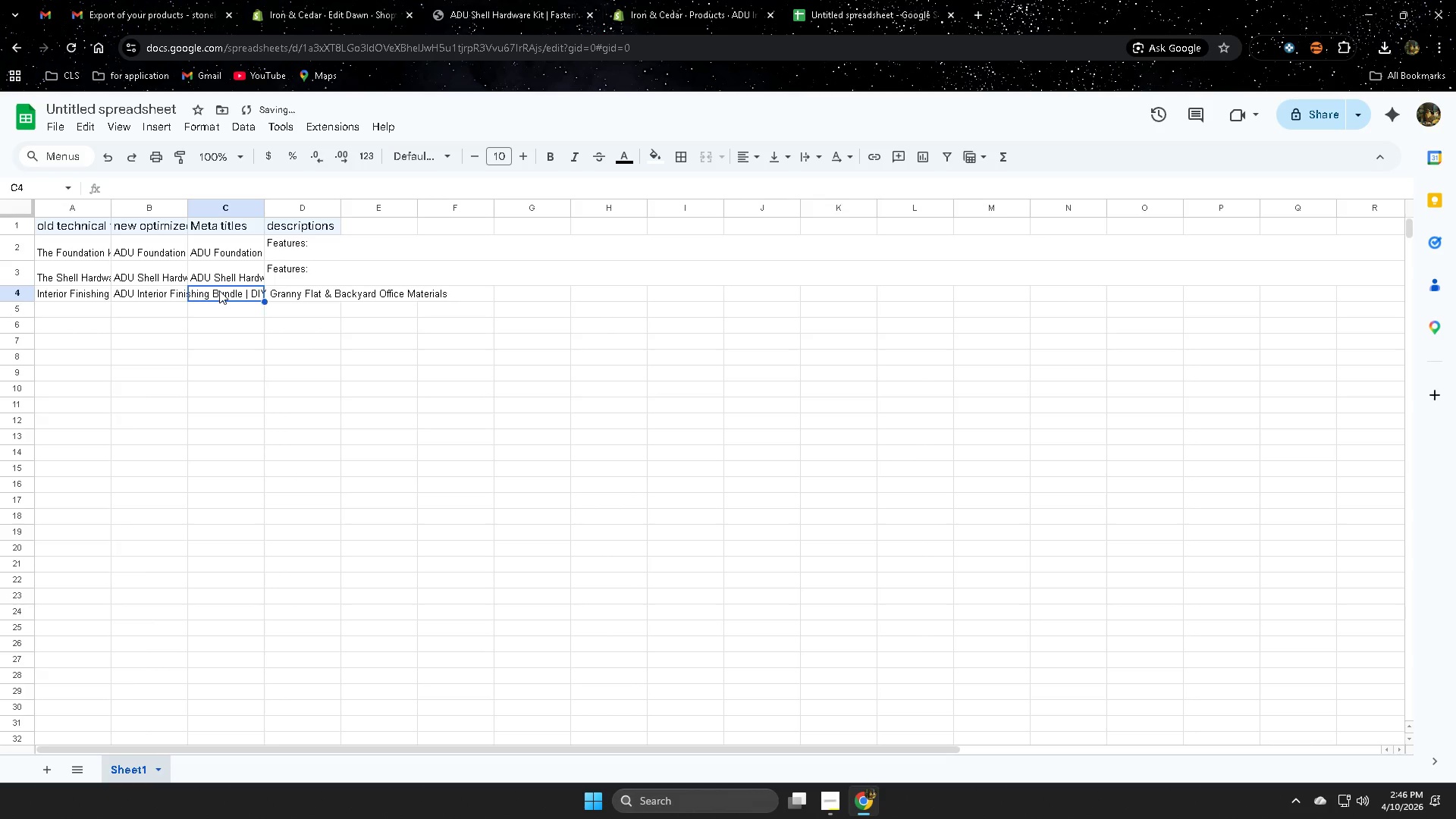 
triple_click([219, 290])
 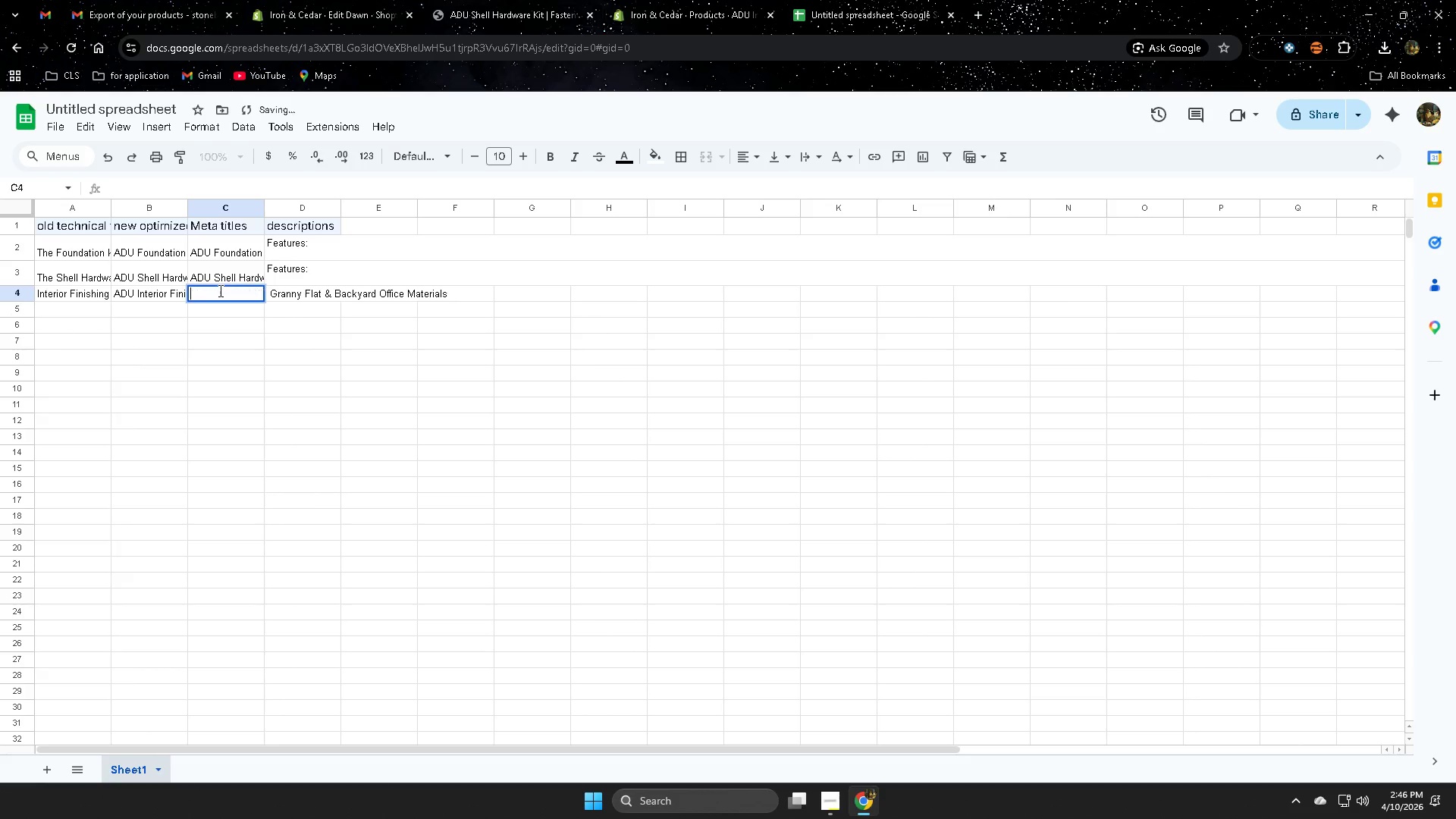 
key(Control+V)
 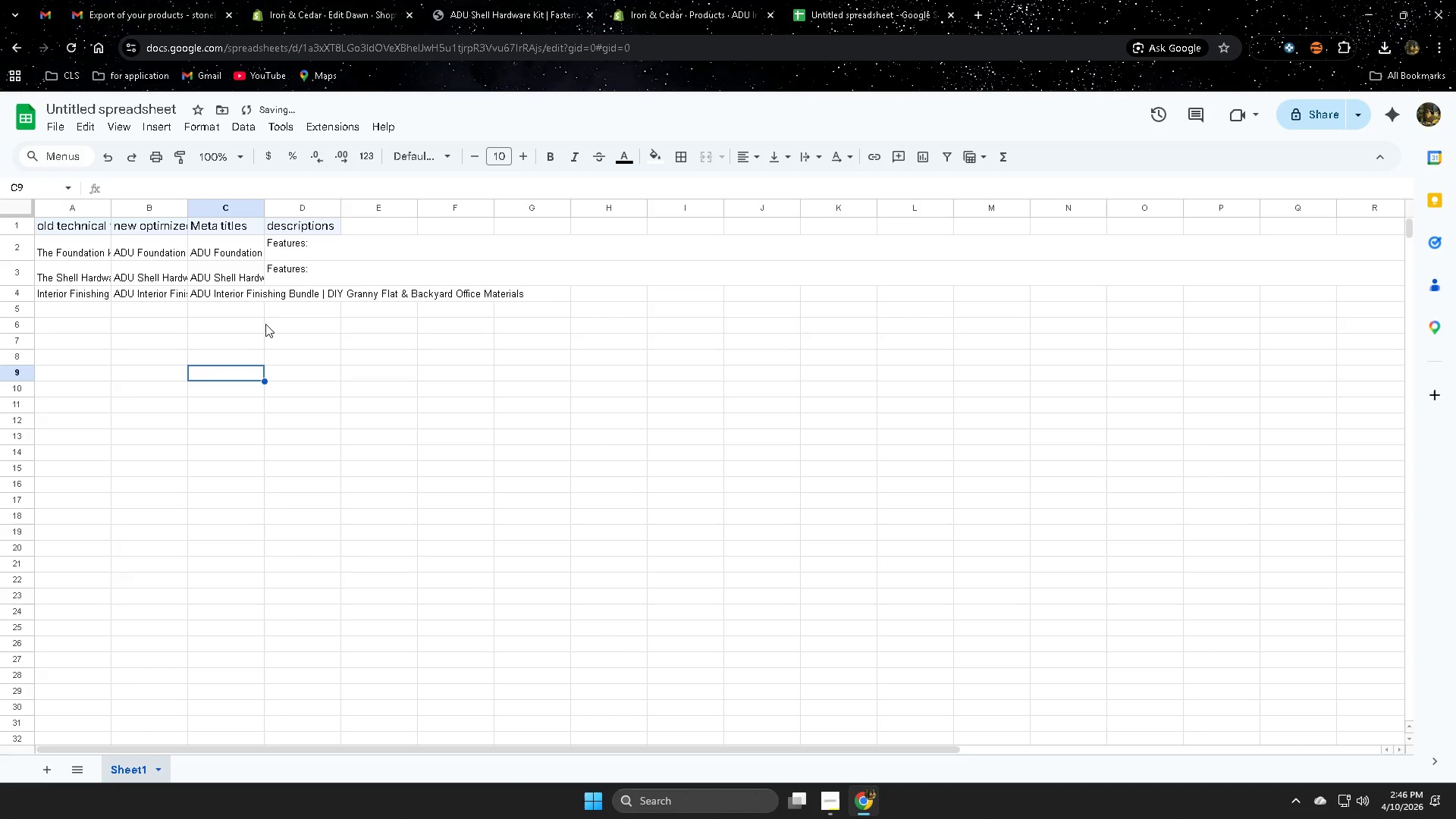 
double_click([284, 290])
 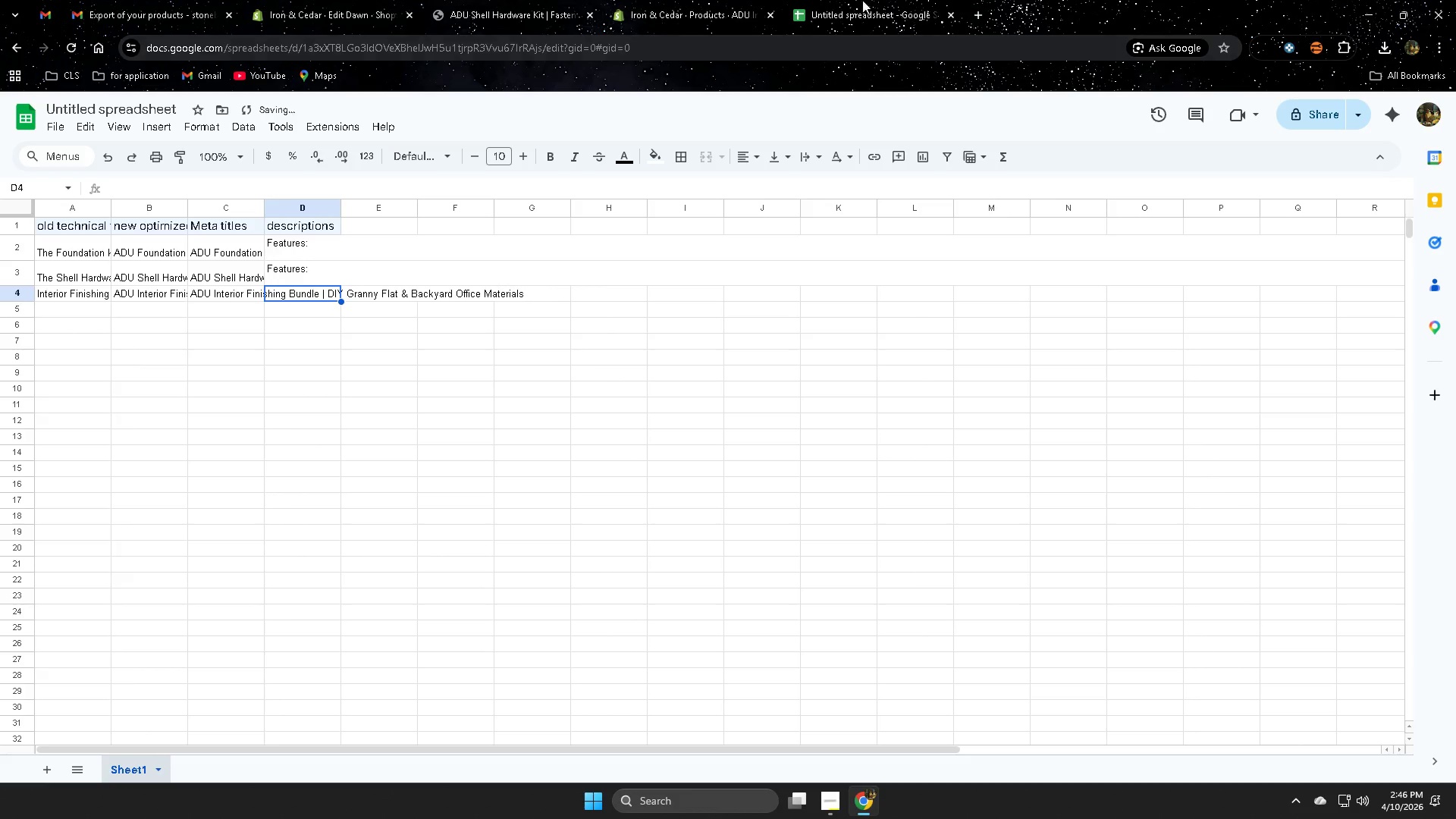 
left_click([870, 0])
 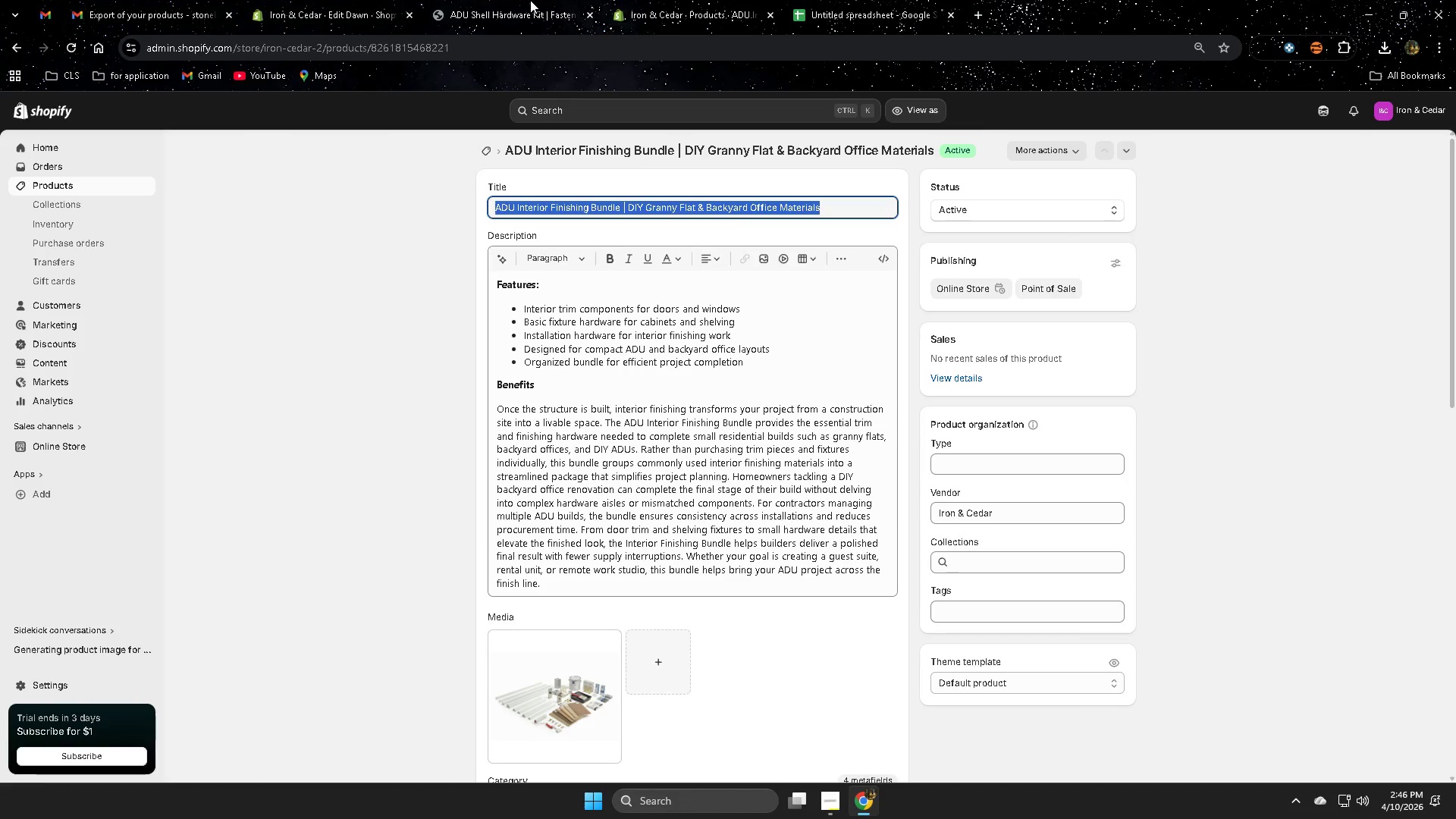 
left_click([530, 0])
 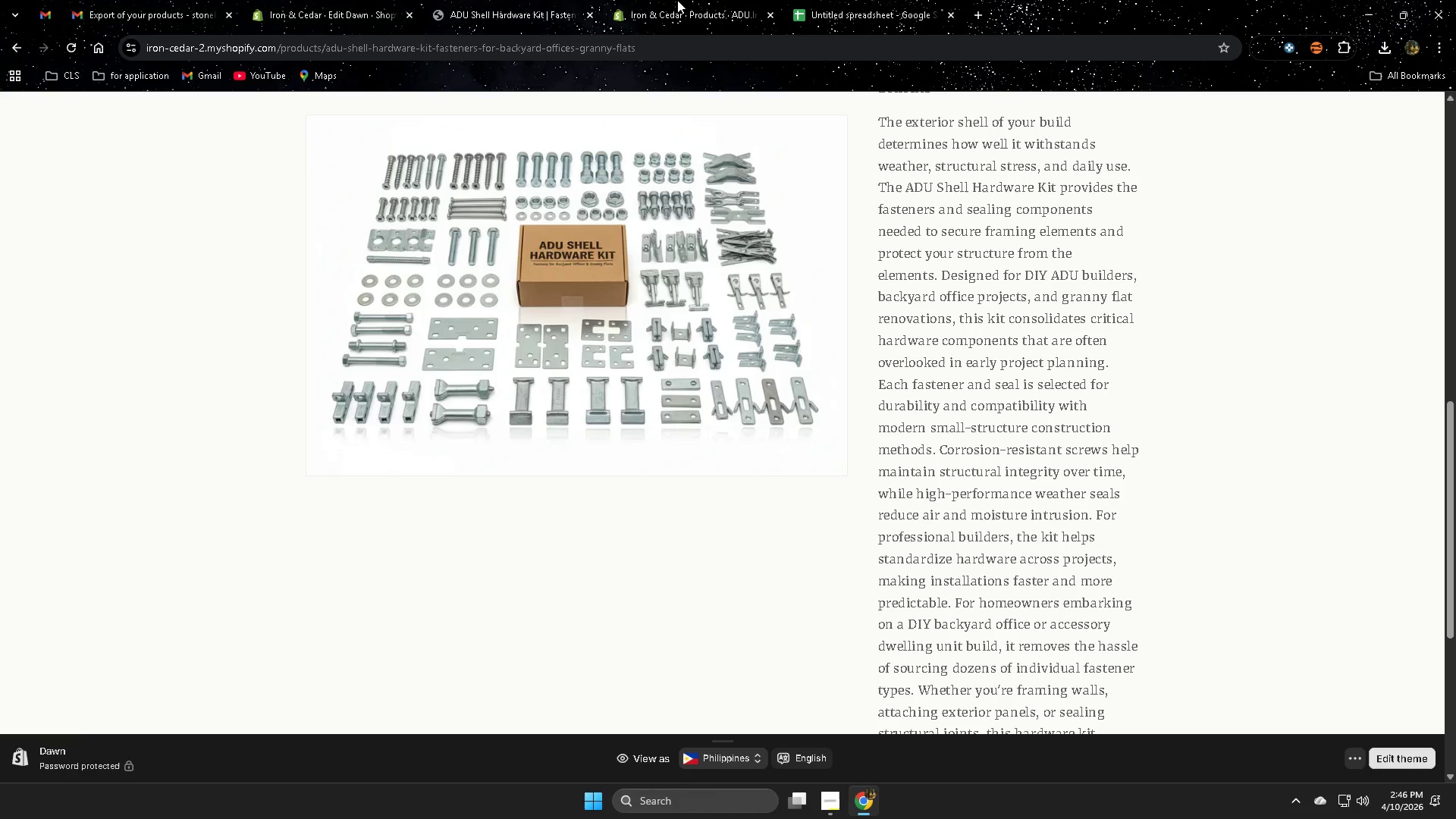 
left_click([678, 0])
 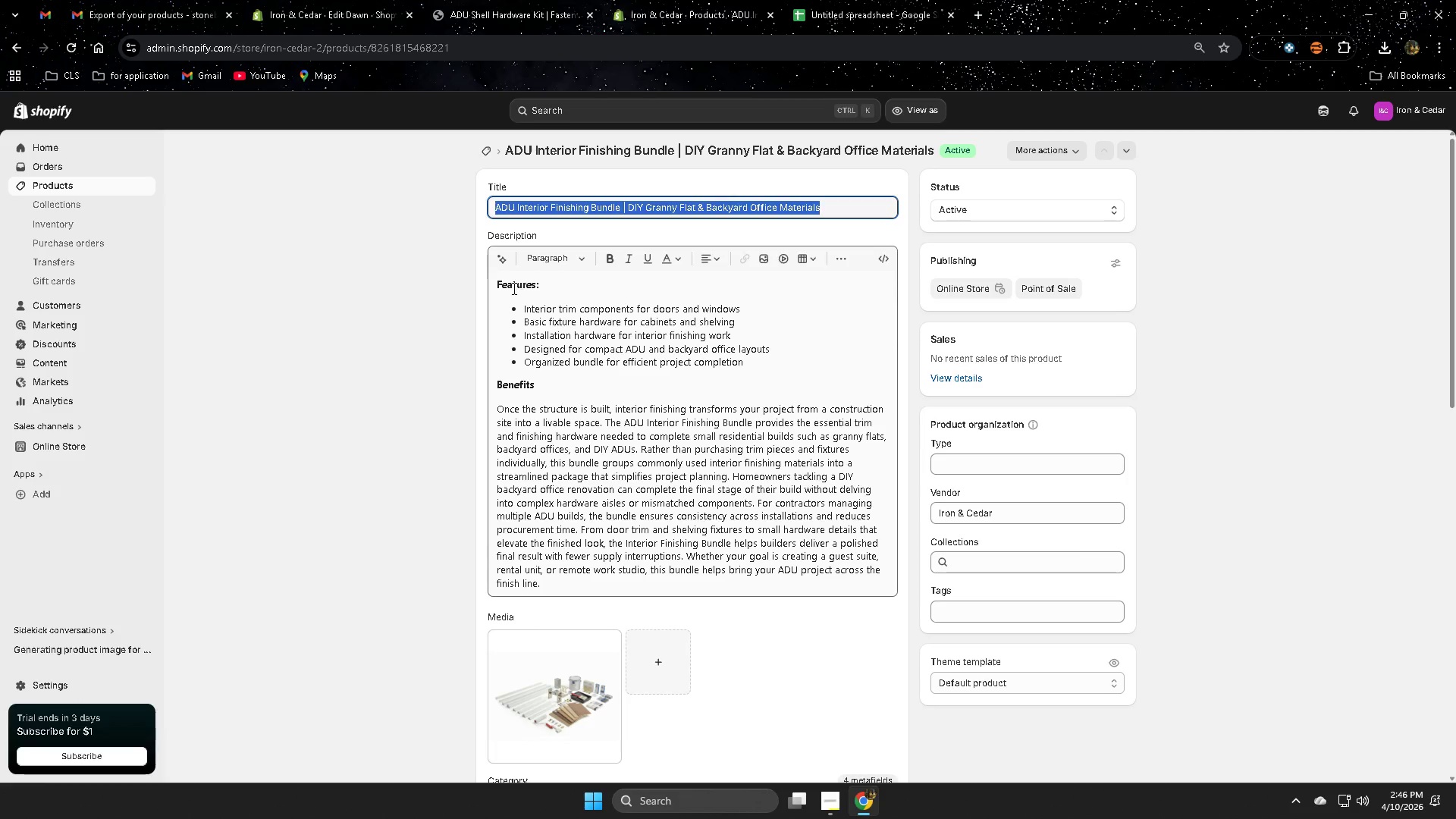 
left_click([513, 281])
 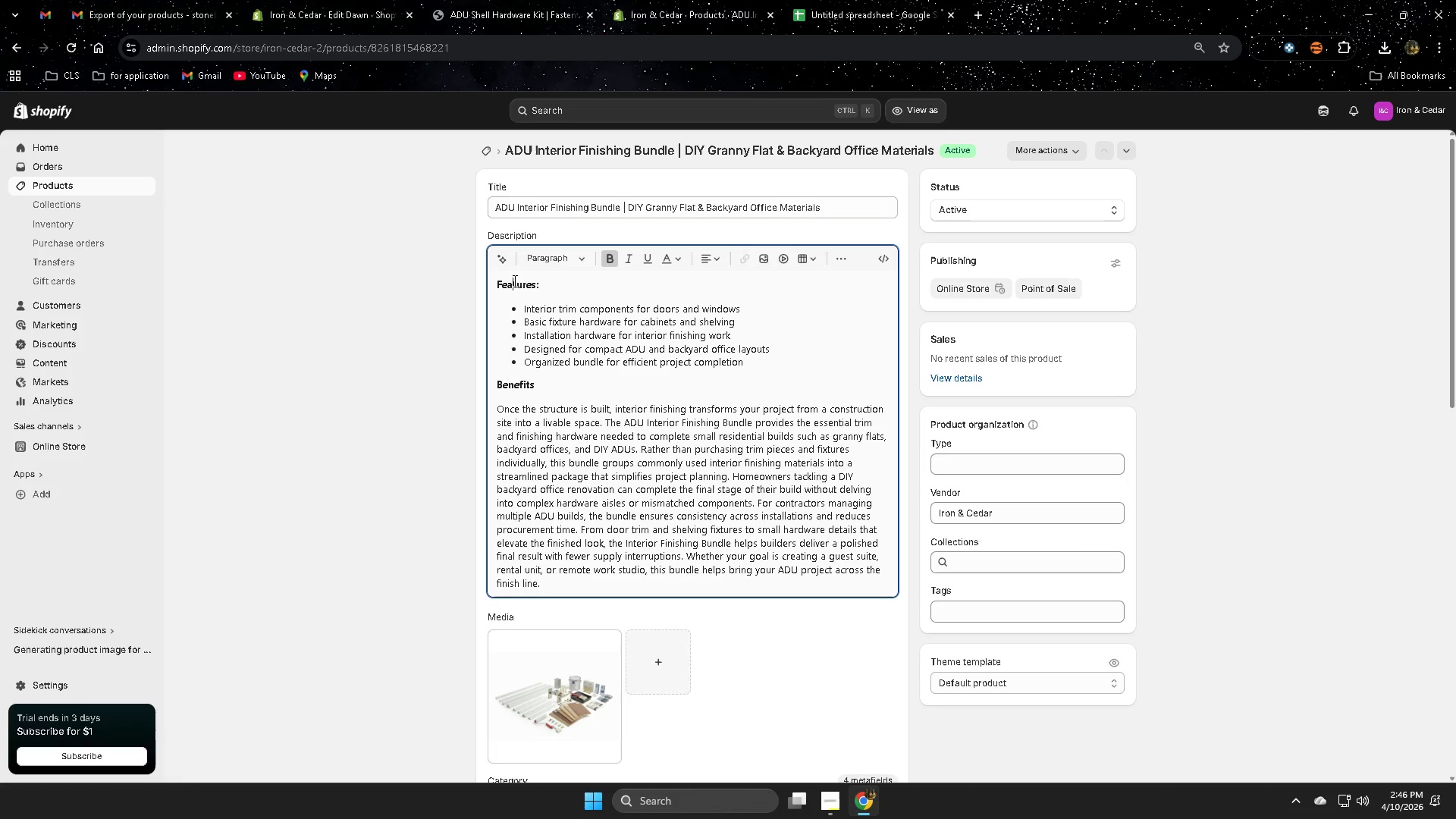 
key(Control+A)
 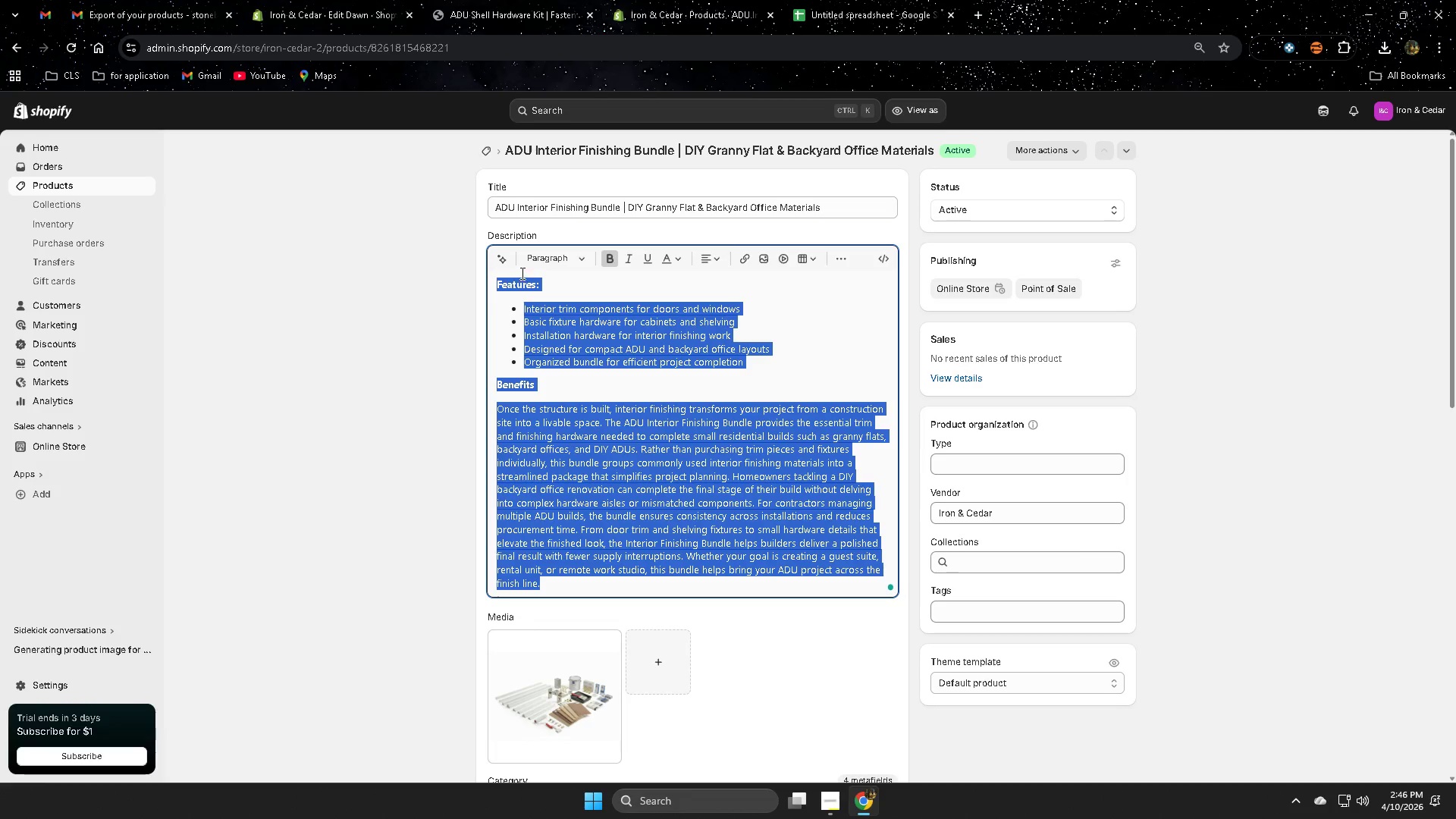 
key(Control+C)
 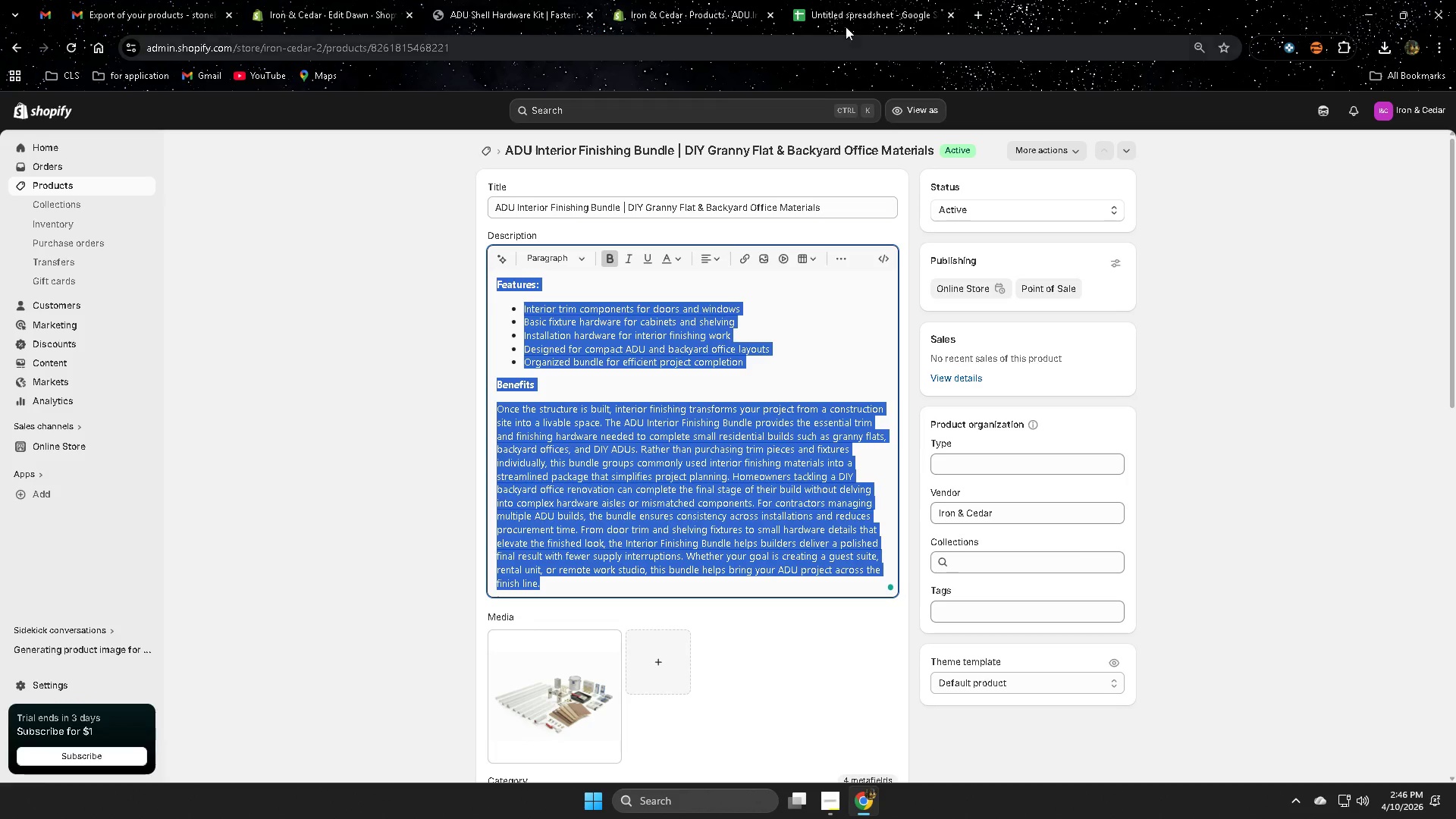 
left_click([852, 7])
 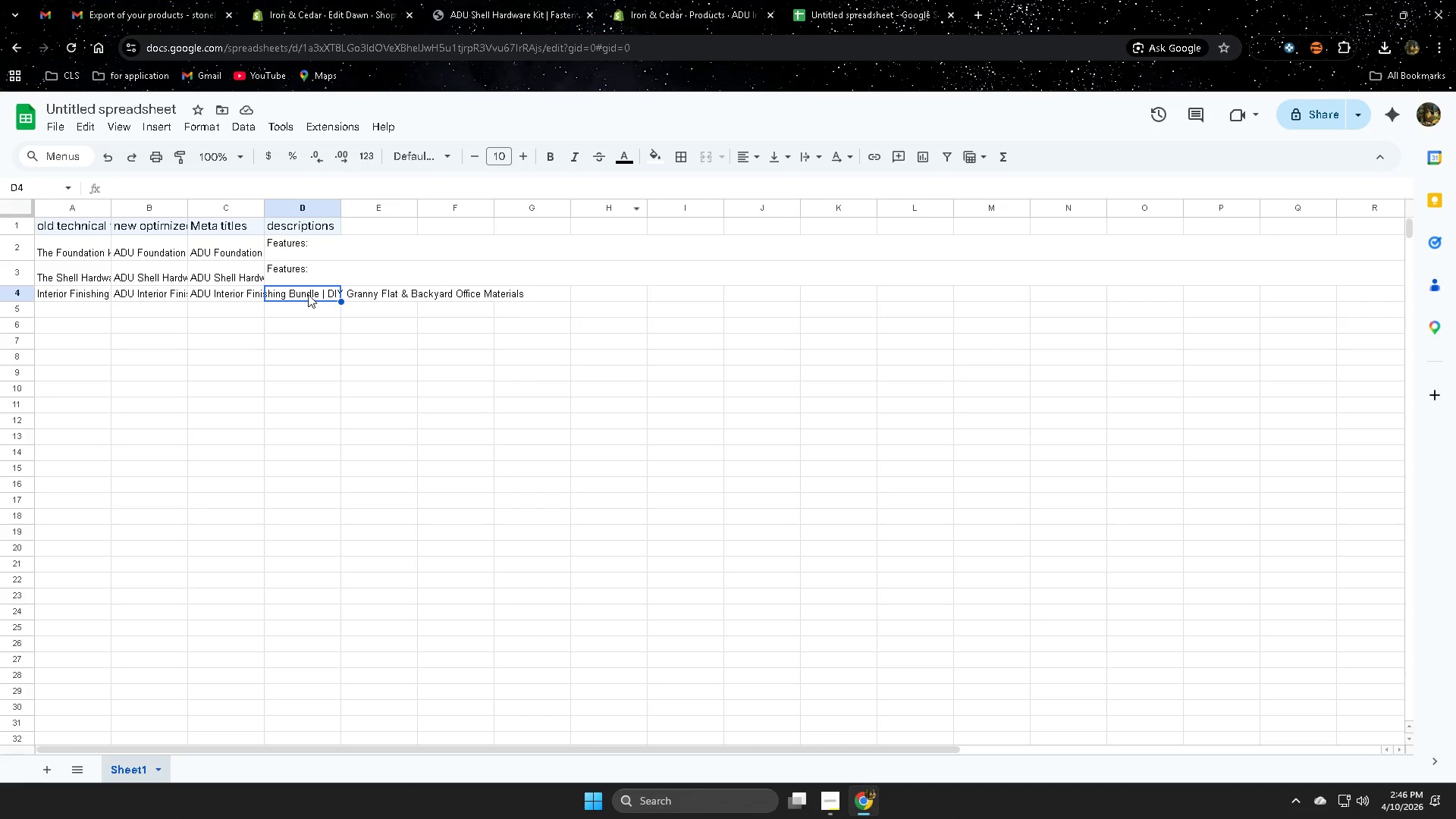 
double_click([308, 293])
 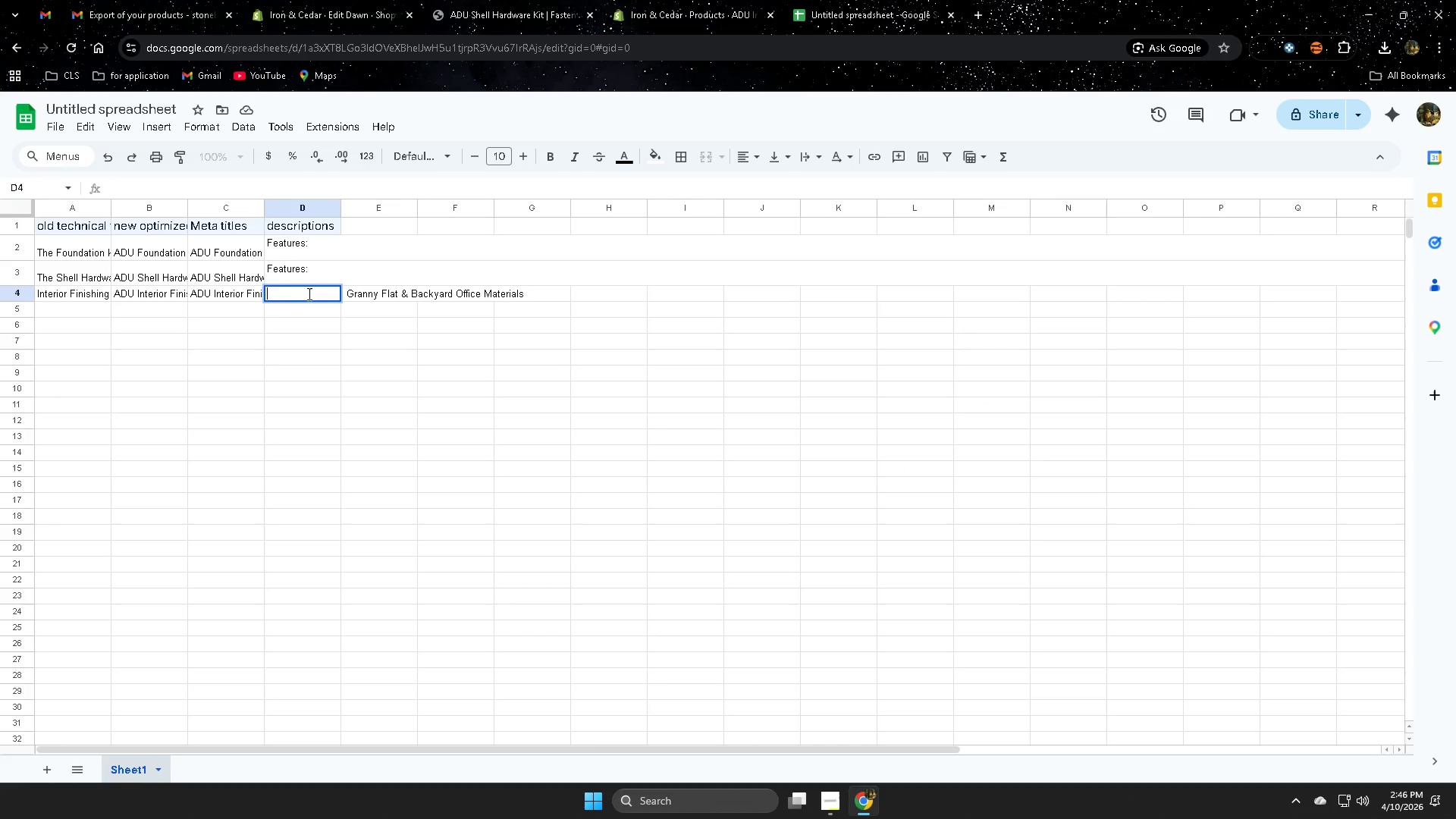 
key(Control+V)
 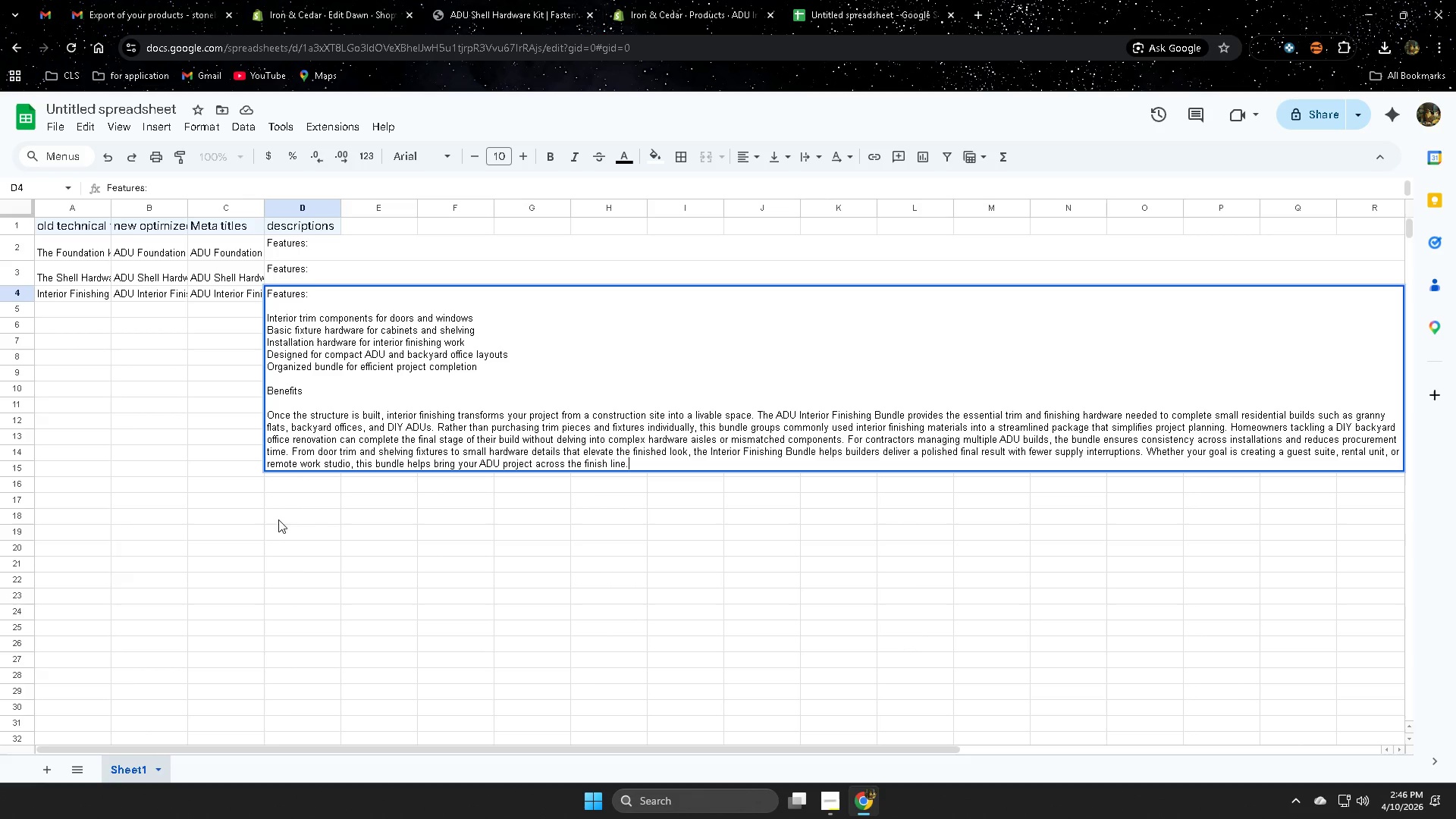 
left_click([278, 519])
 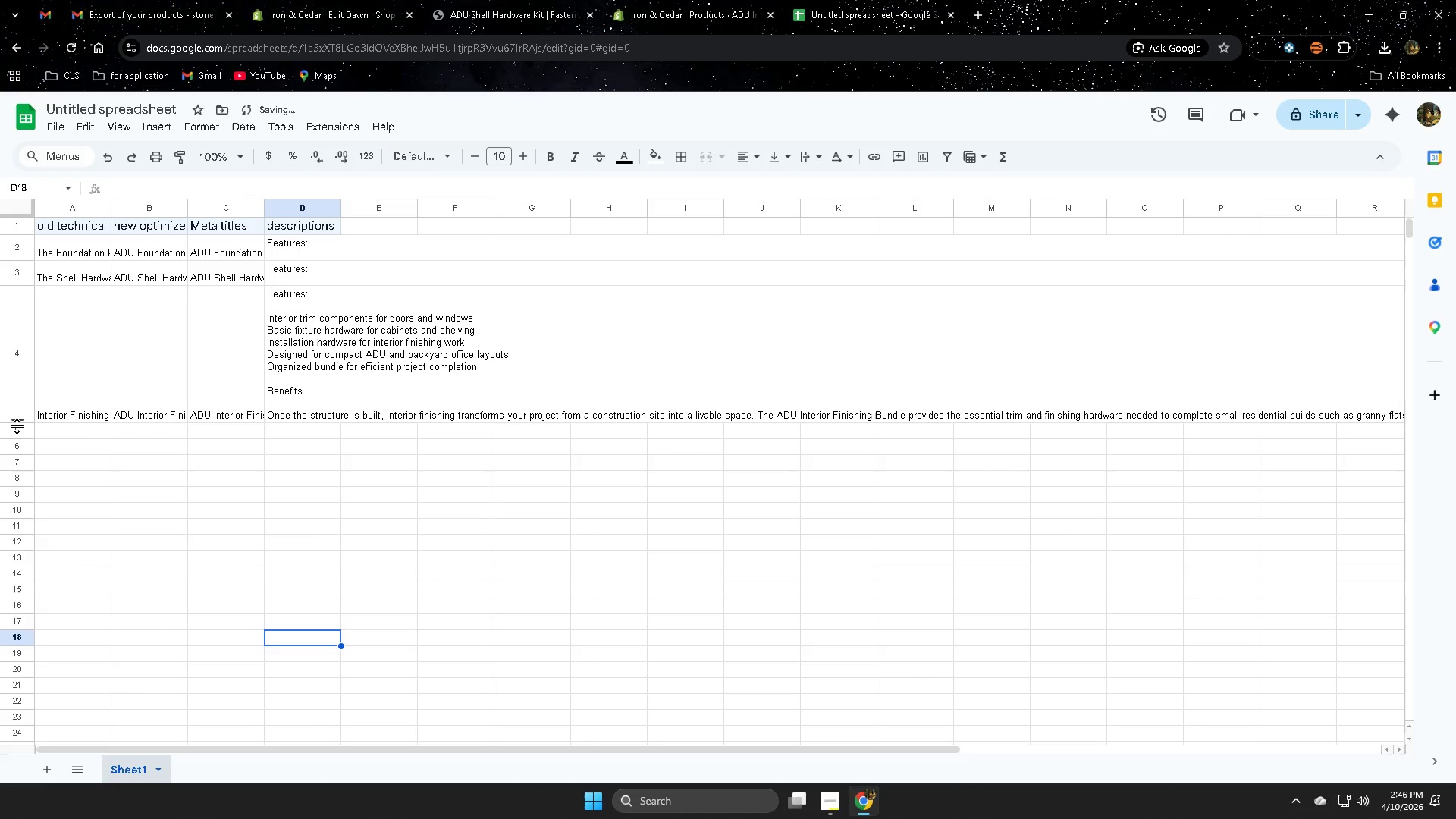 
left_click_drag(start_coordinate=[18, 423], to_coordinate=[20, 307])
 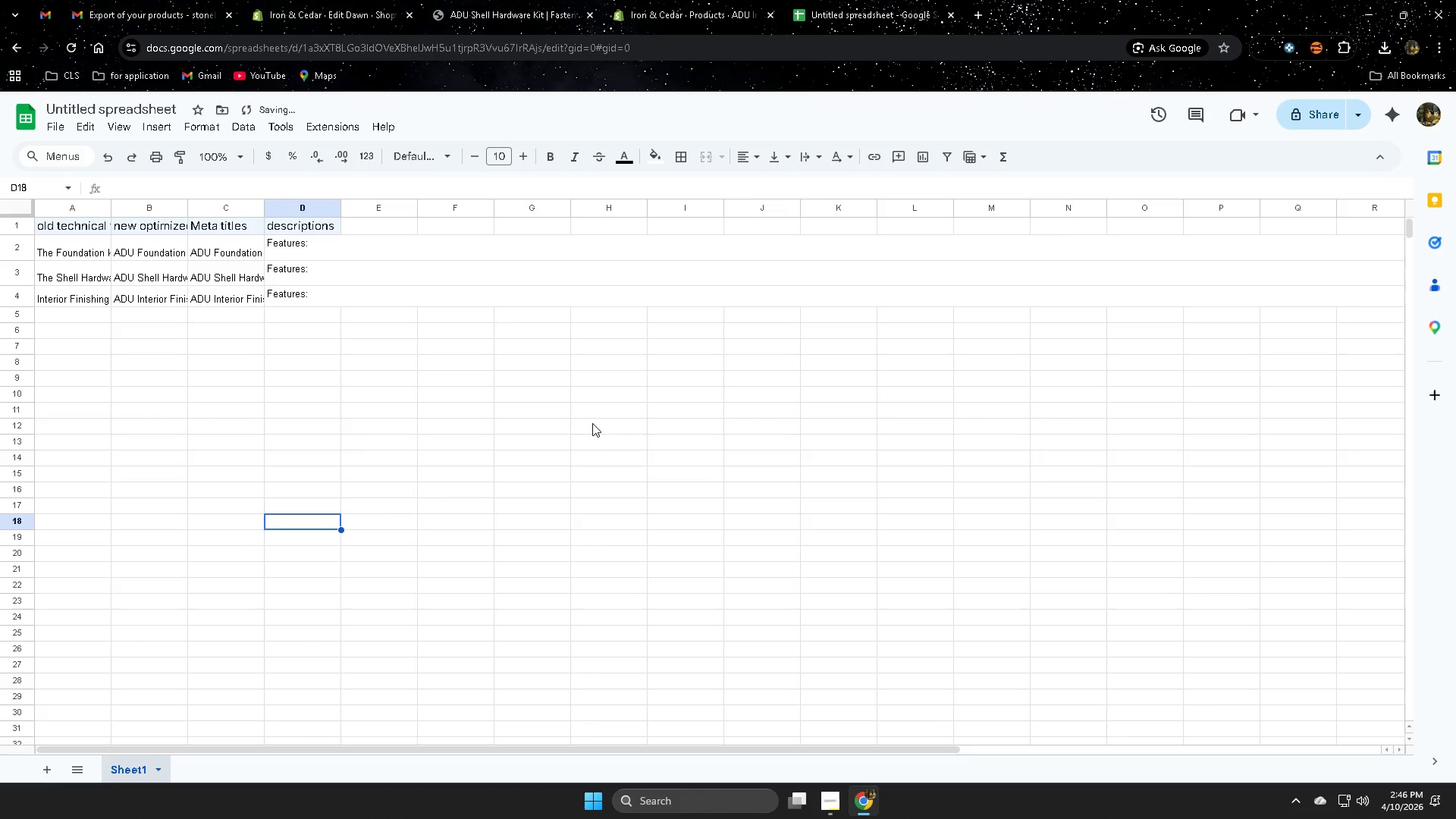 
left_click_drag(start_coordinate=[598, 434], to_coordinate=[598, 447])
 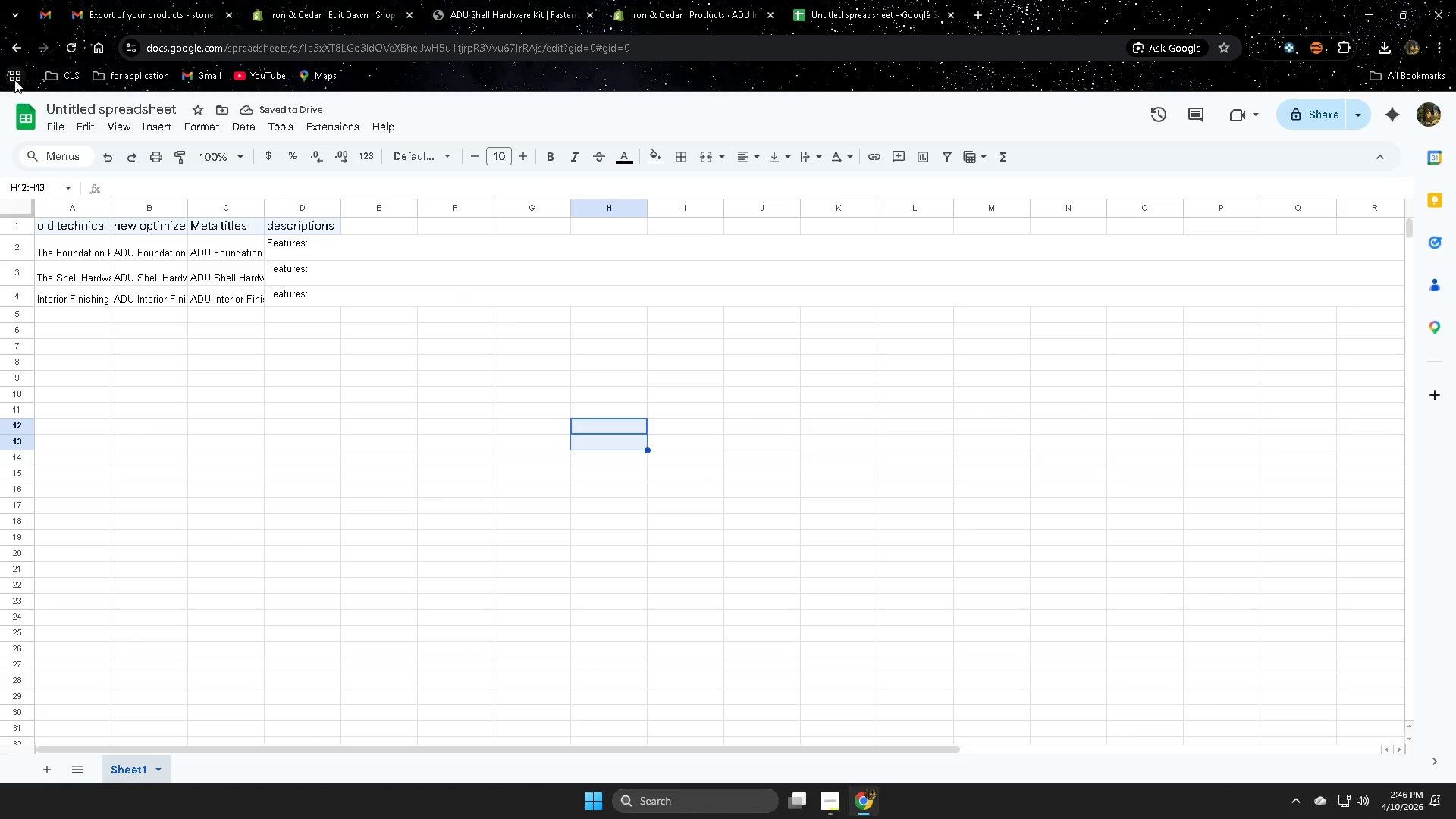 
mouse_move([48, 118])
 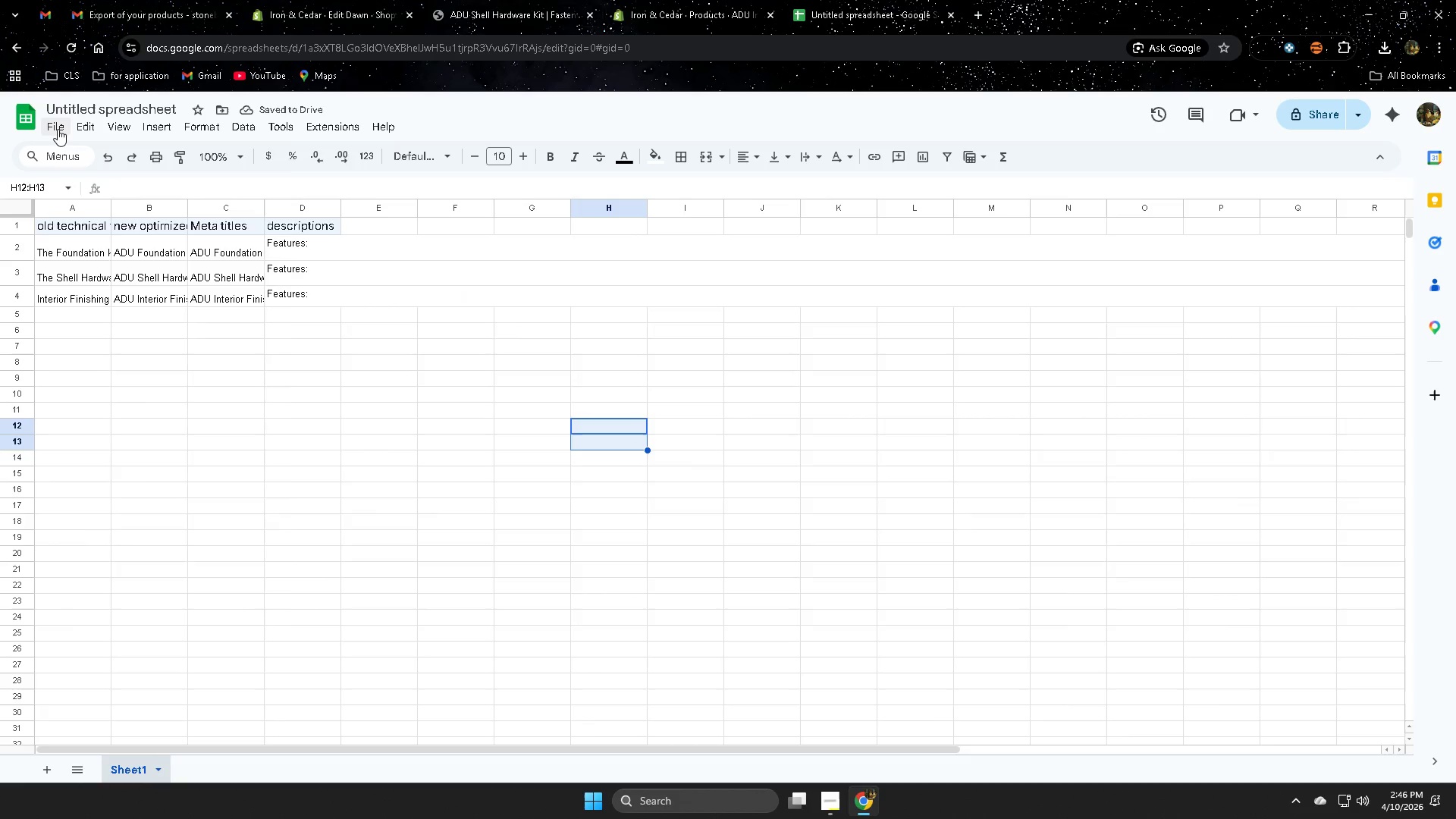 
left_click([58, 129])
 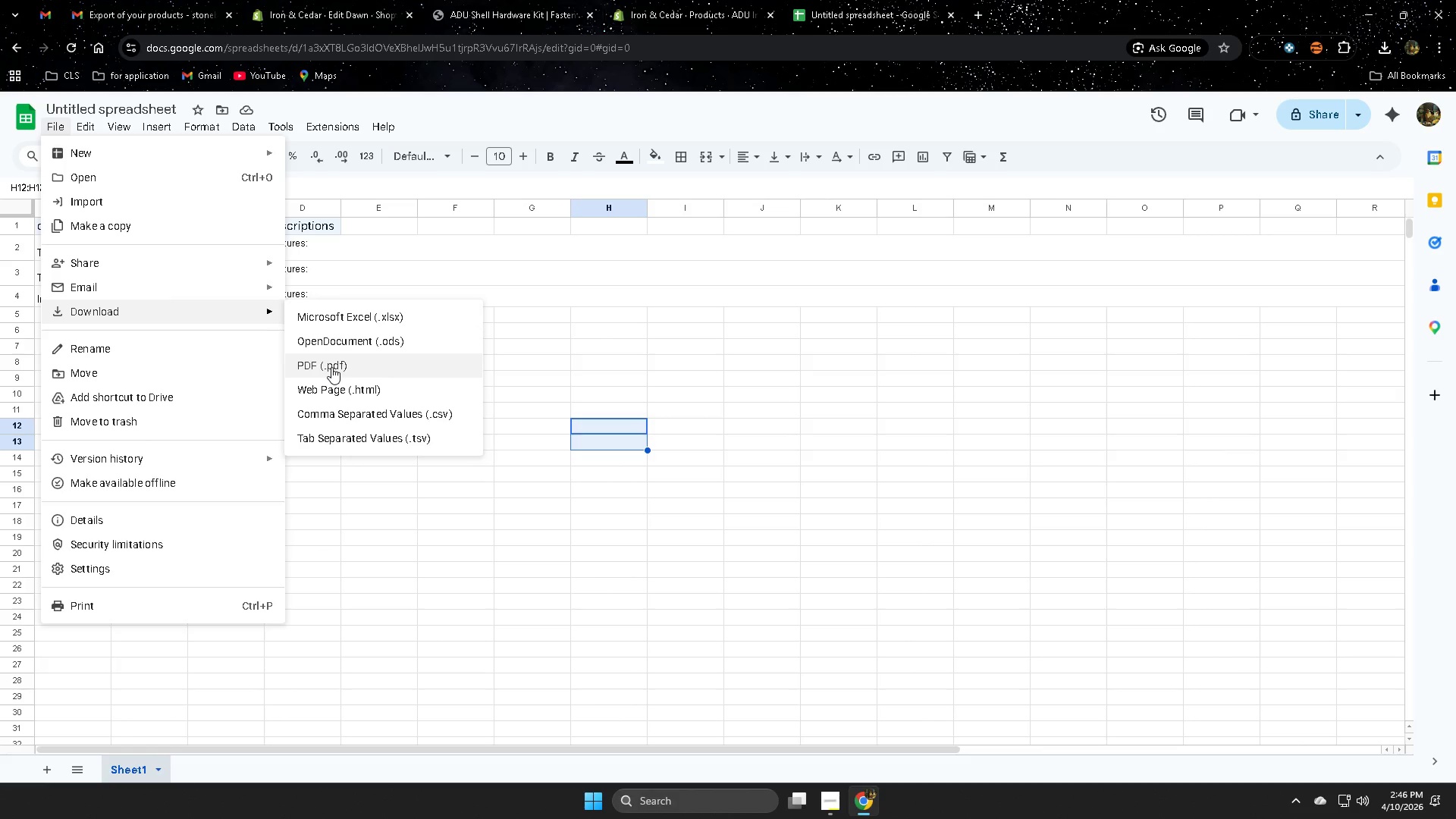 
wait(13.27)
 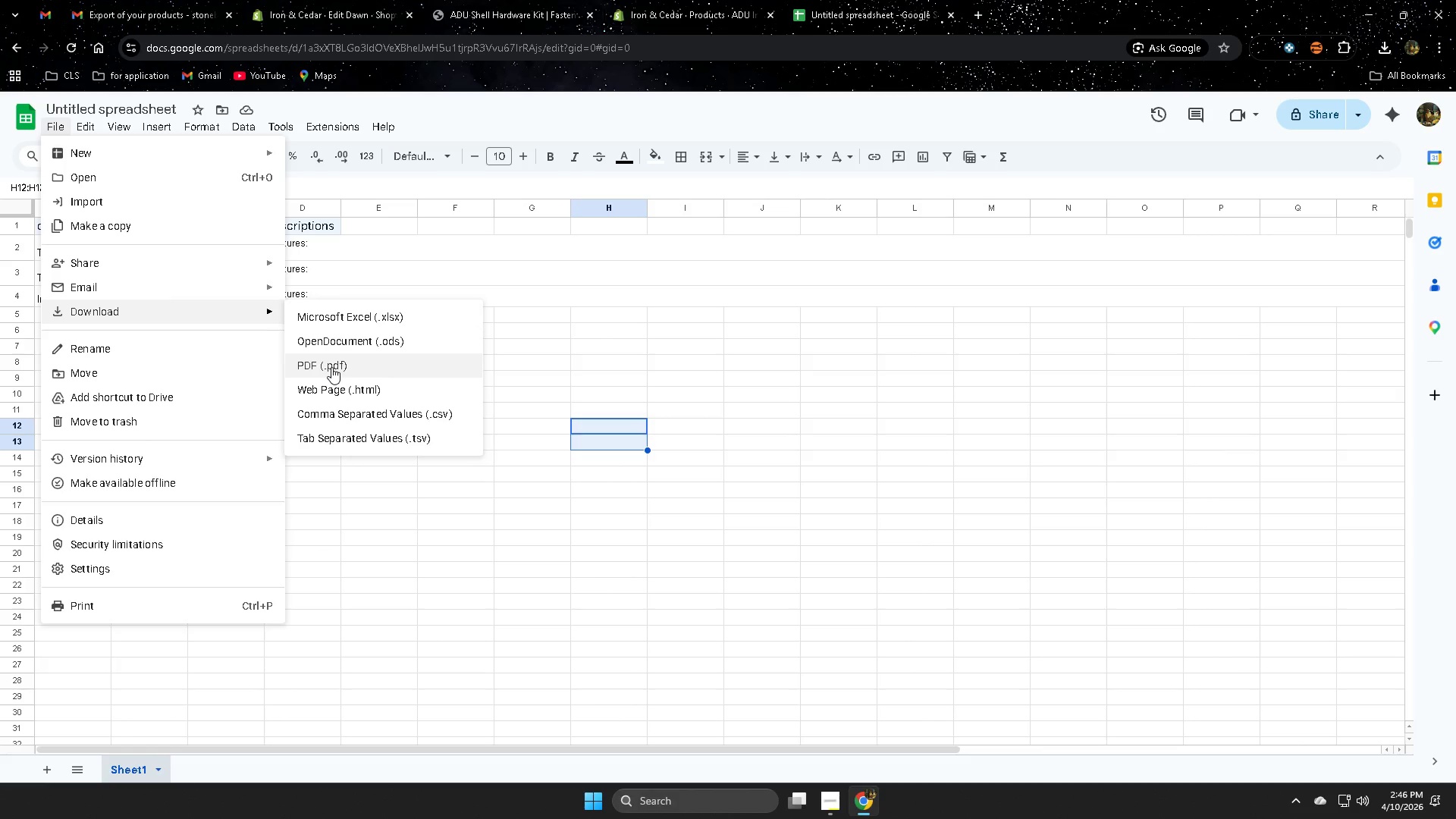 
left_click([331, 368])
 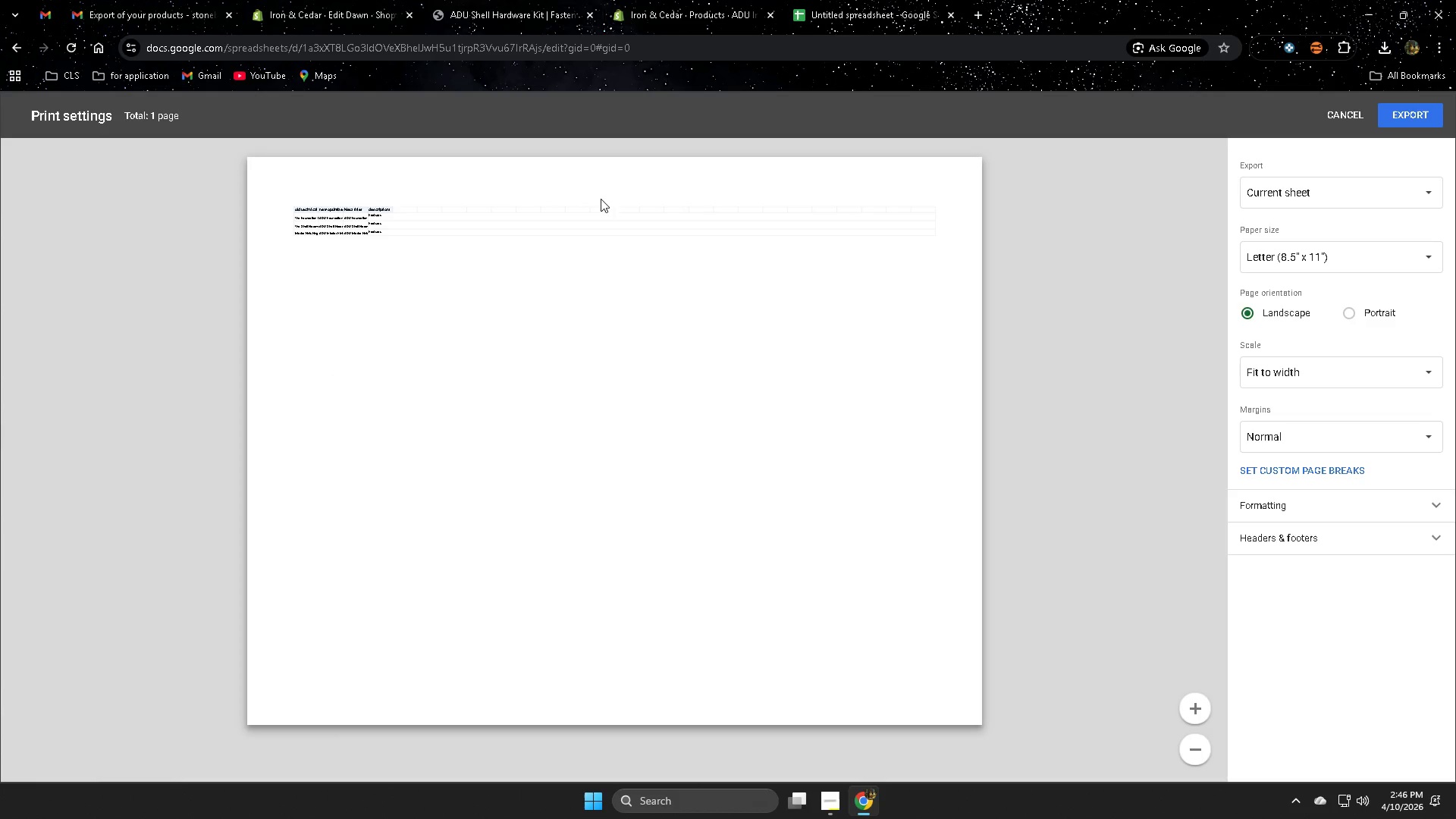 
wait(7.11)
 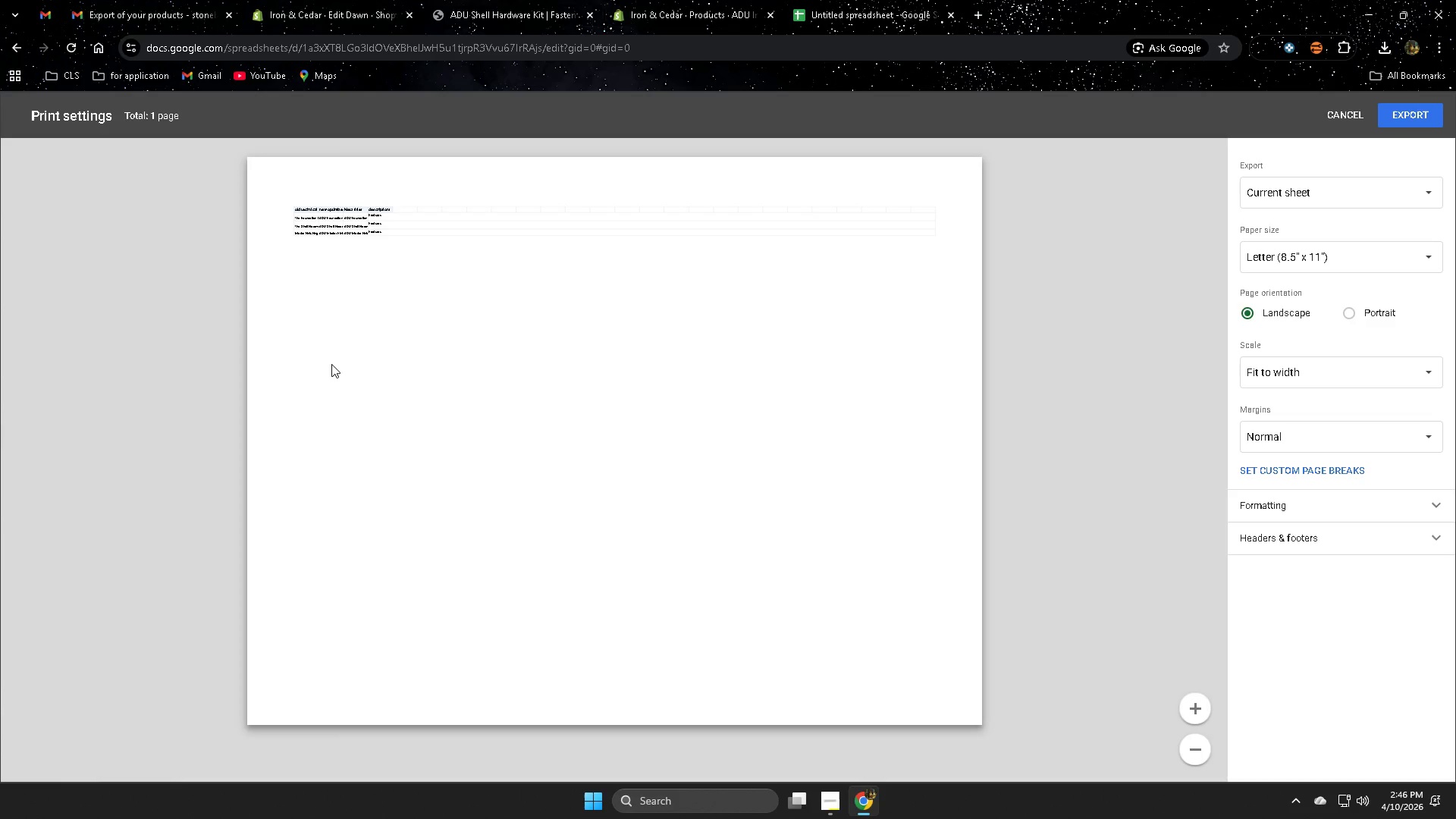 
left_click([1408, 121])
 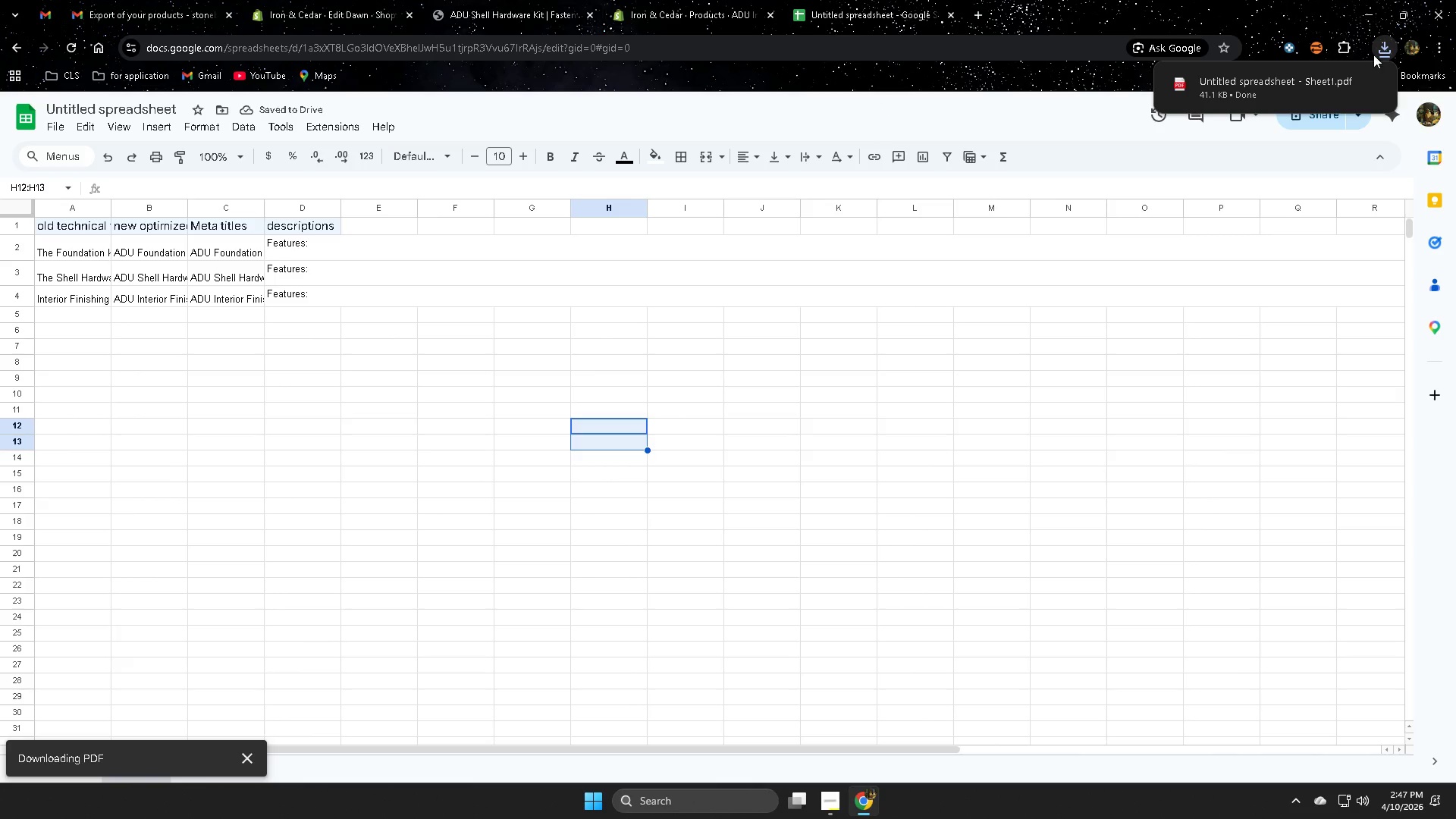 
wait(6.31)
 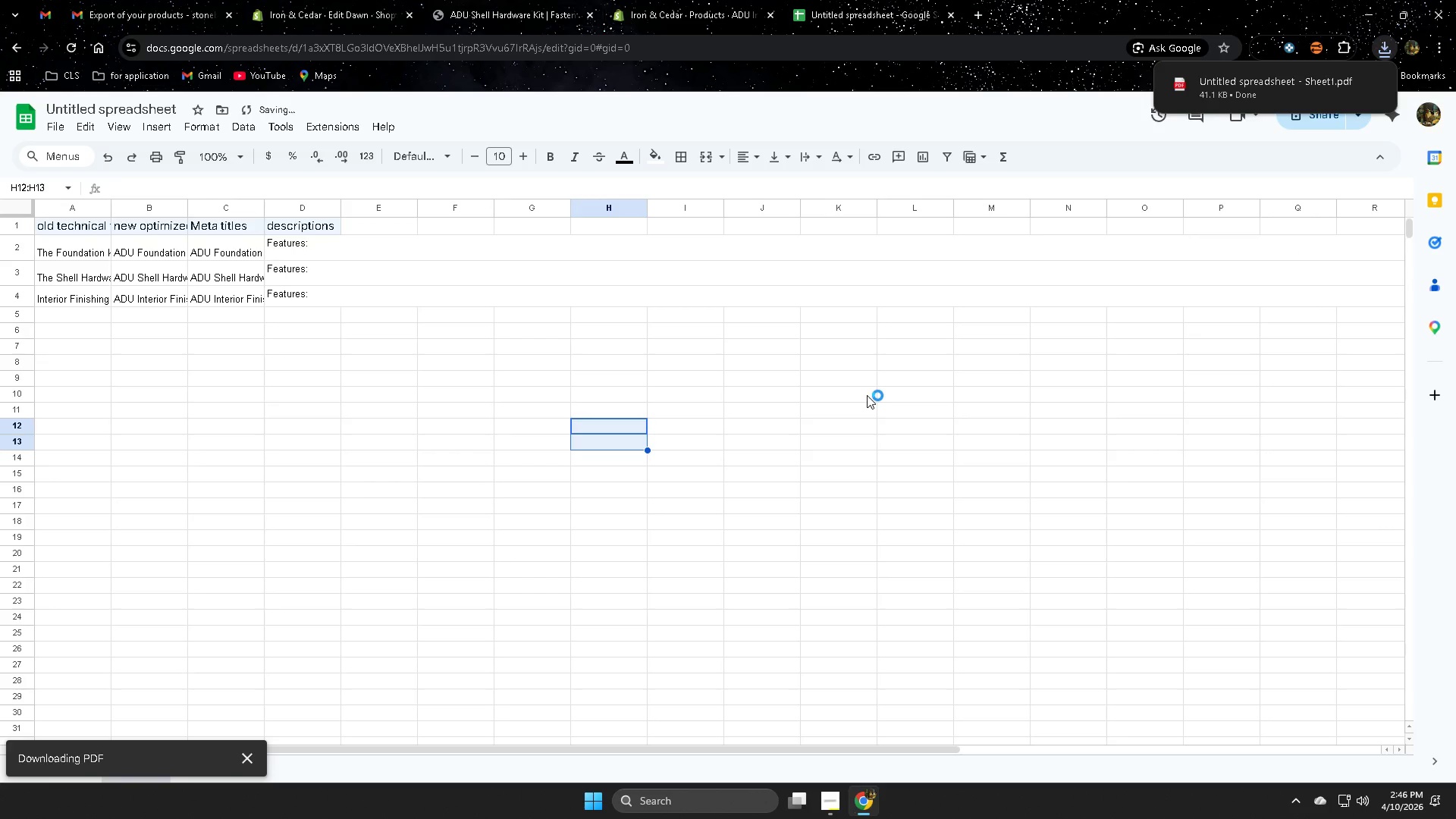 
right_click([1266, 89])
 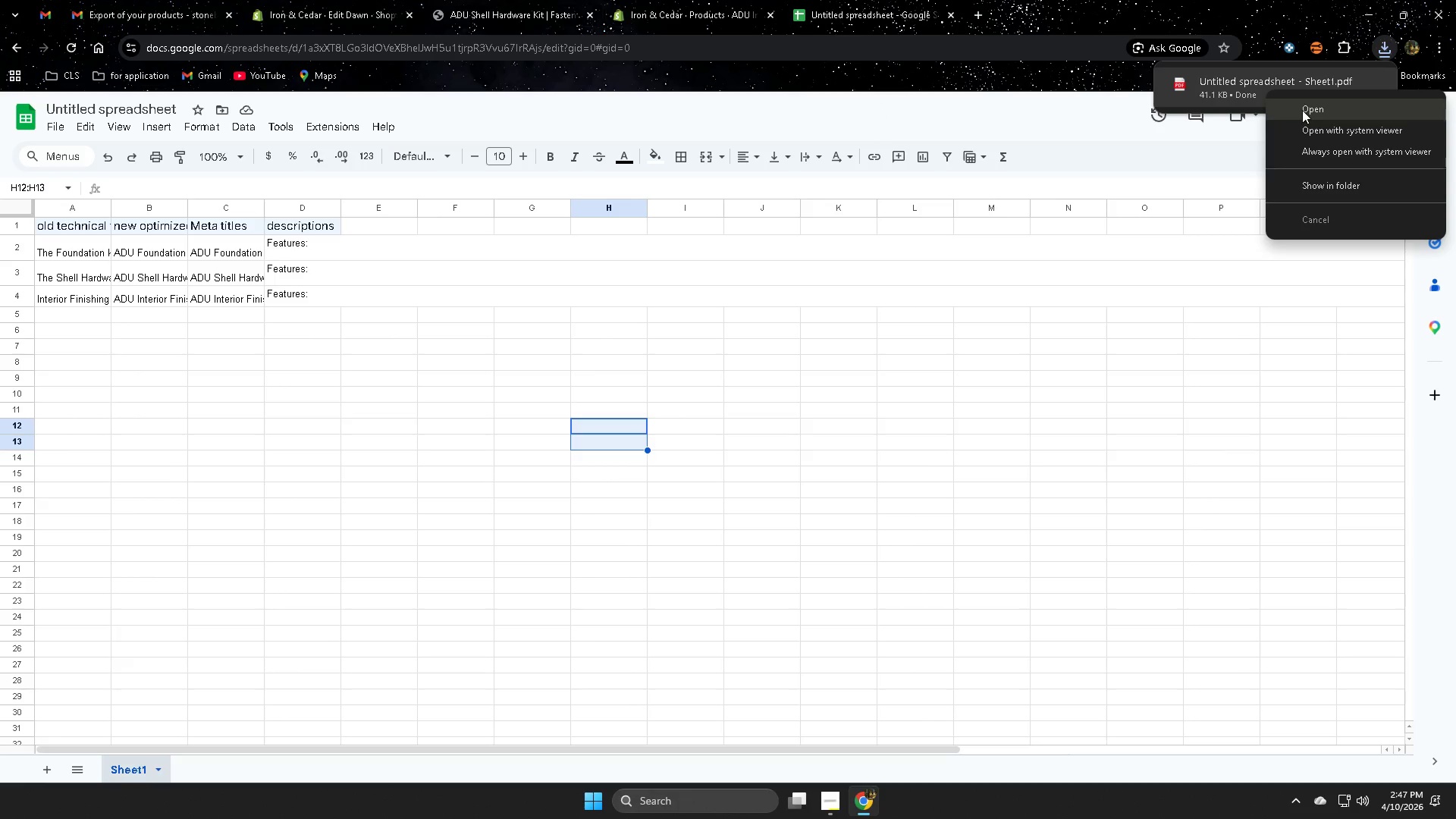 
left_click([1303, 110])
 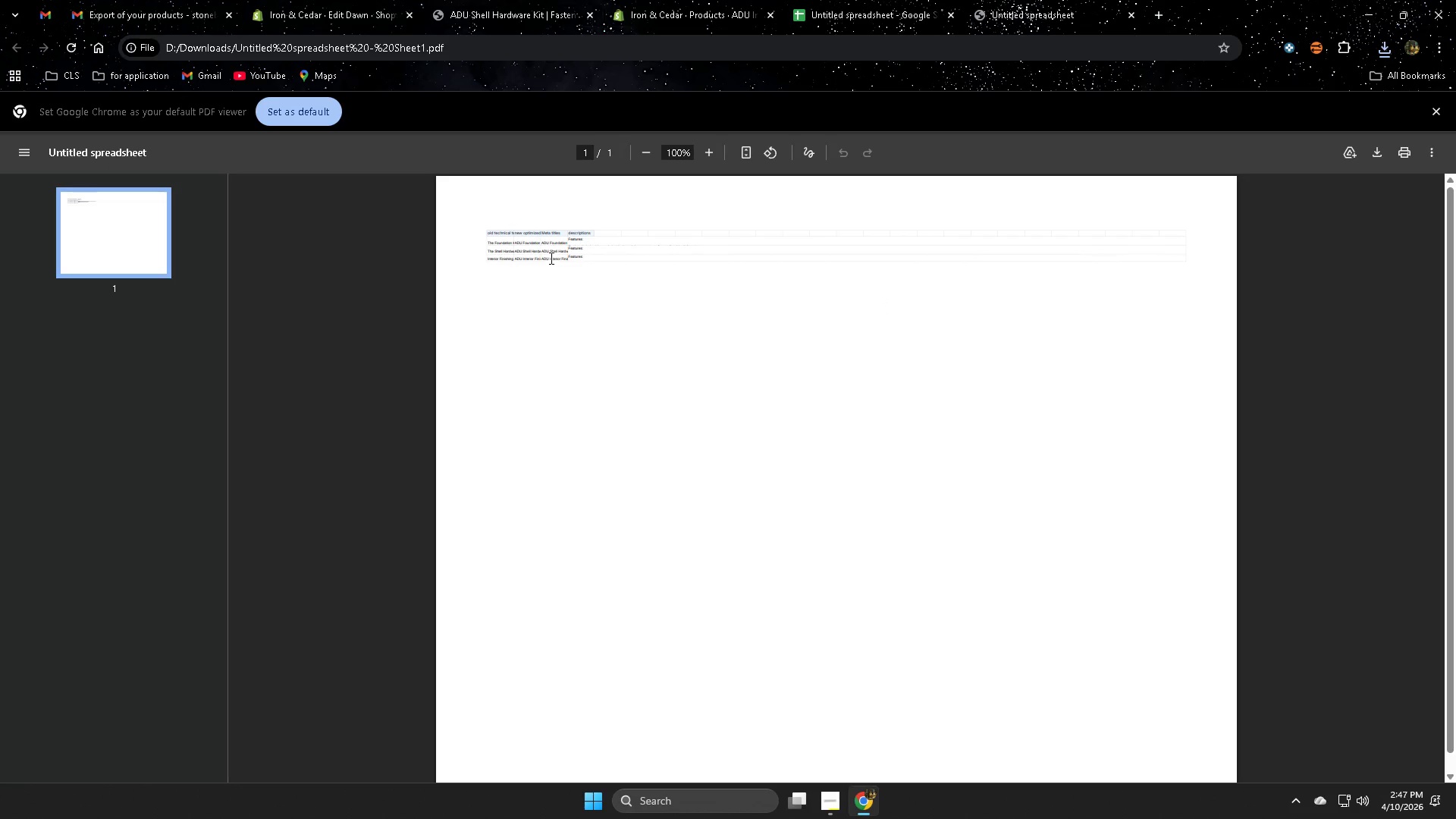 
double_click([550, 258])
 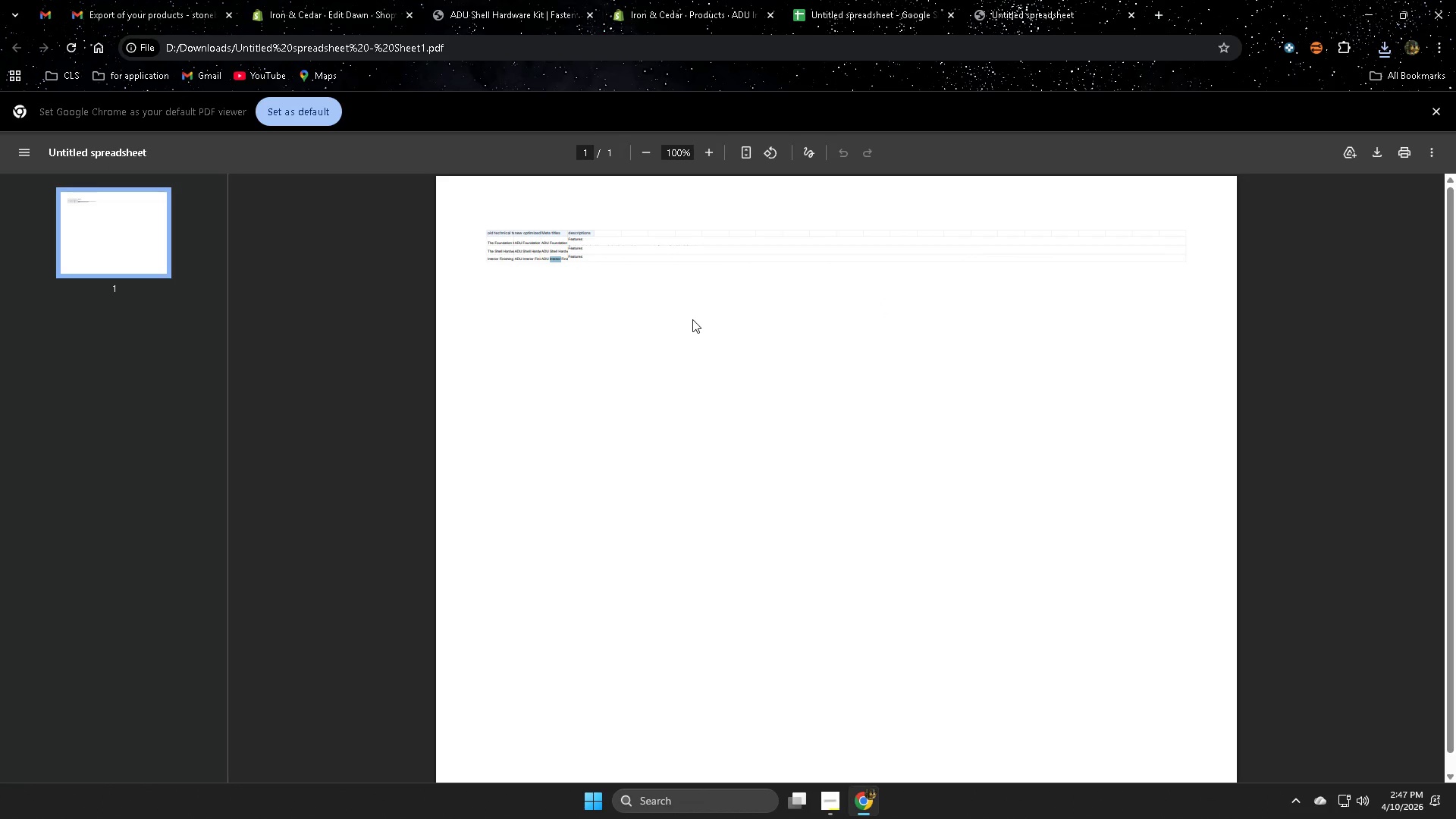 
hold_key(key=ControlLeft, duration=1.24)
left_click_drag(start_coordinate=[478, 296], to_coordinate=[714, 460])
 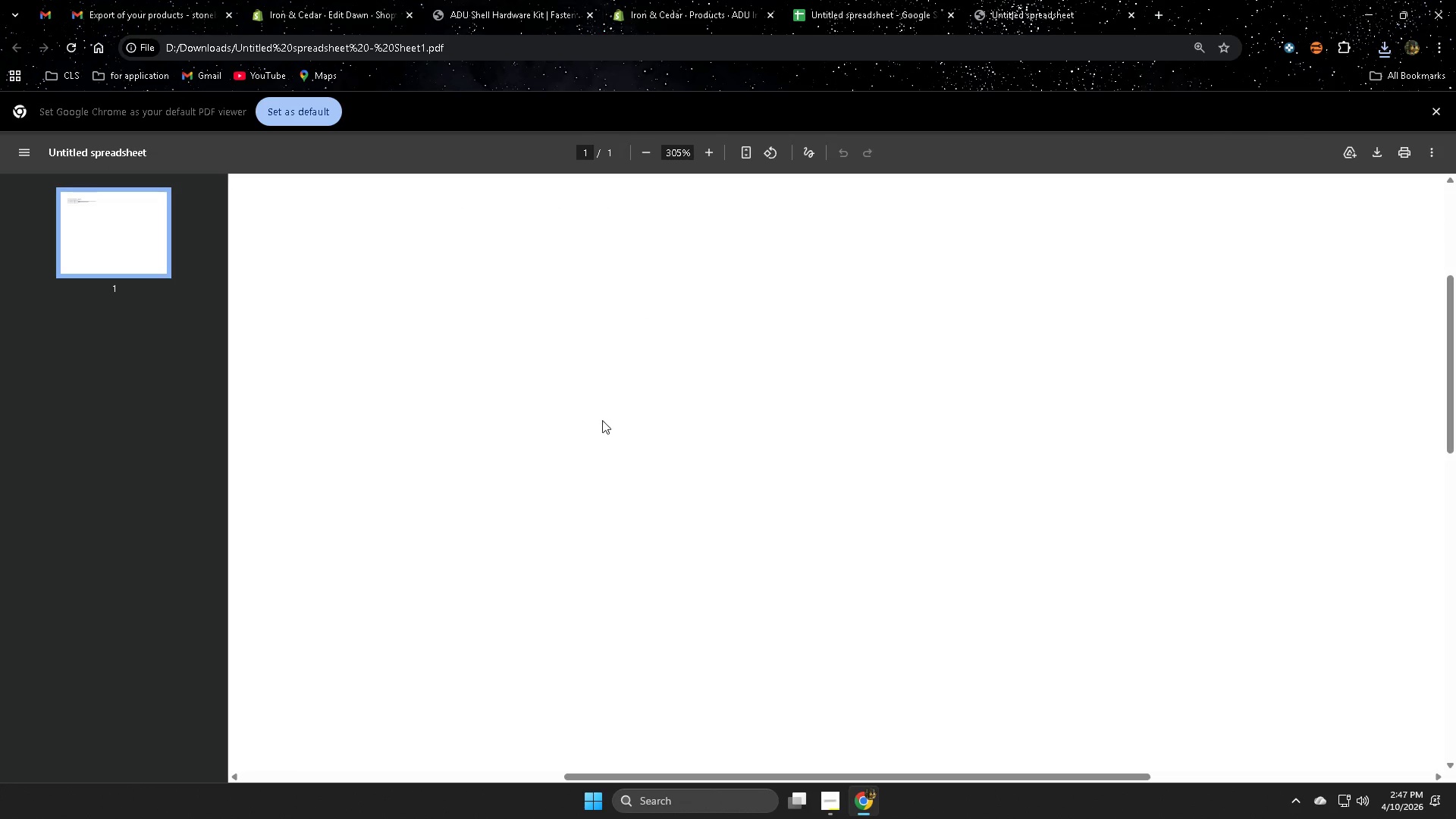 
scroll: coordinate [692, 318], scroll_direction: up, amount: 5.0
 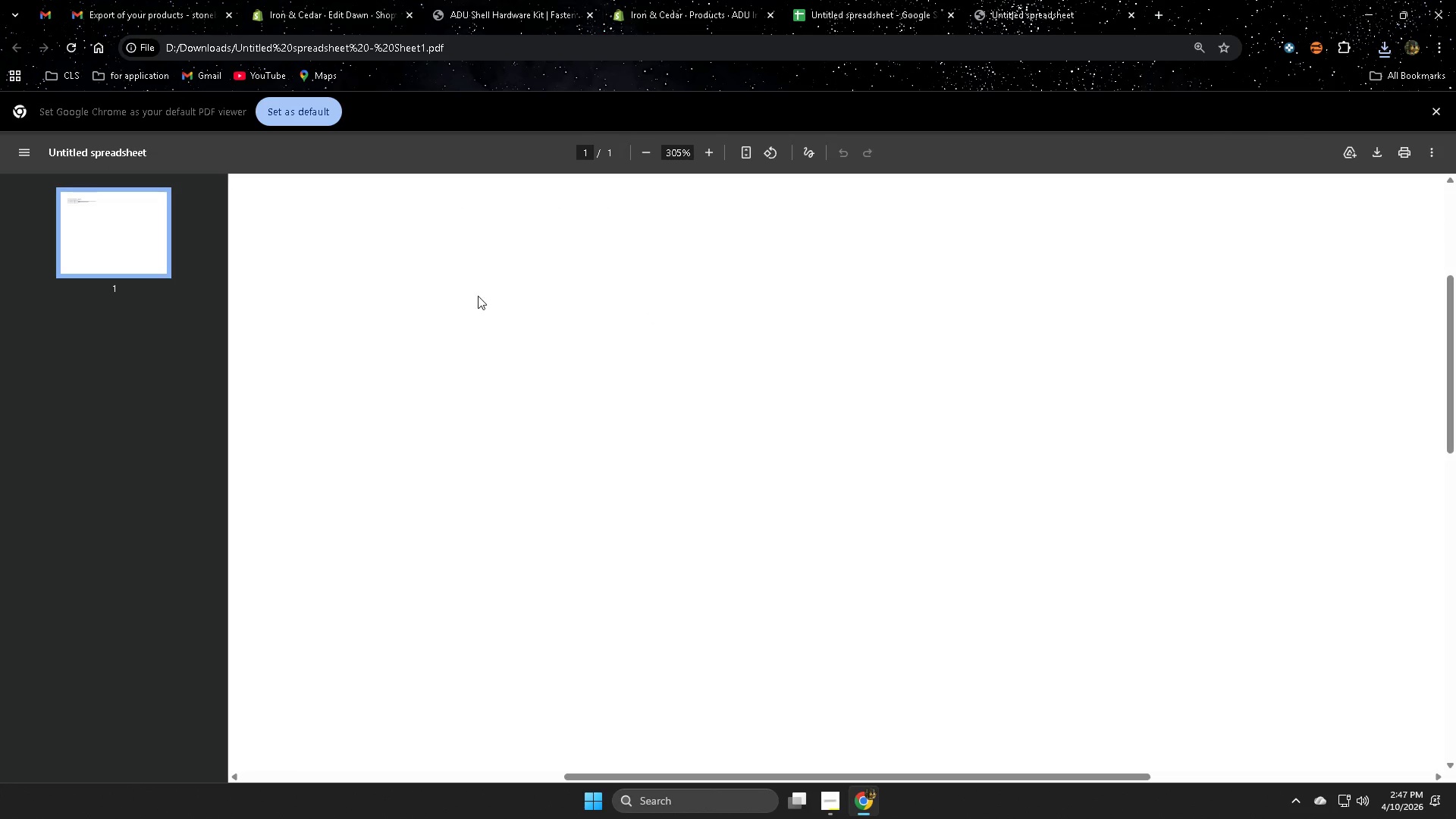 
hold_key(key=ControlLeft, duration=1.5)
hold_key(key=ControlLeft, duration=0.7)
scroll: coordinate [582, 413], scroll_direction: down, amount: 3.0
 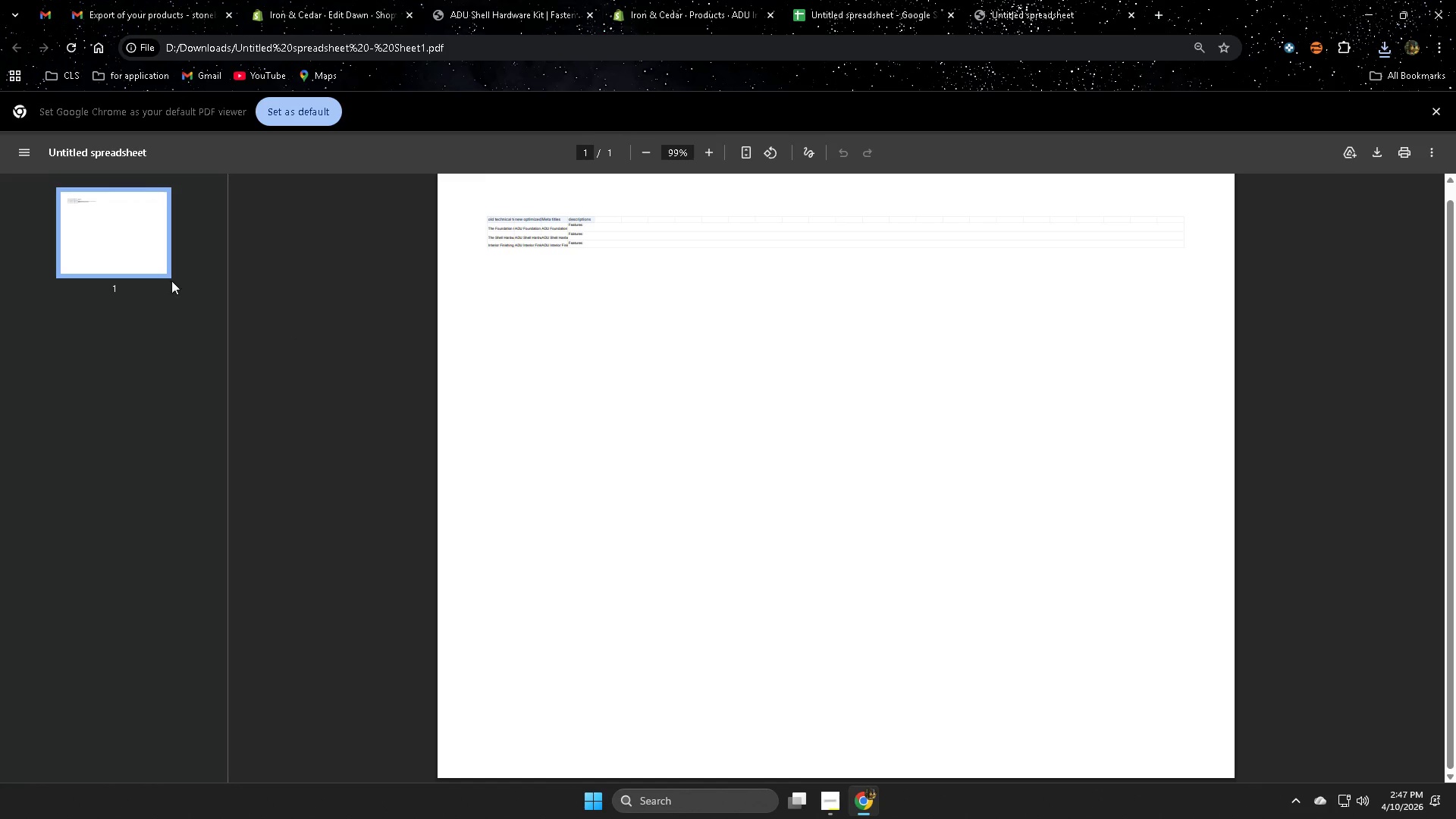 
left_click([1441, 109])
 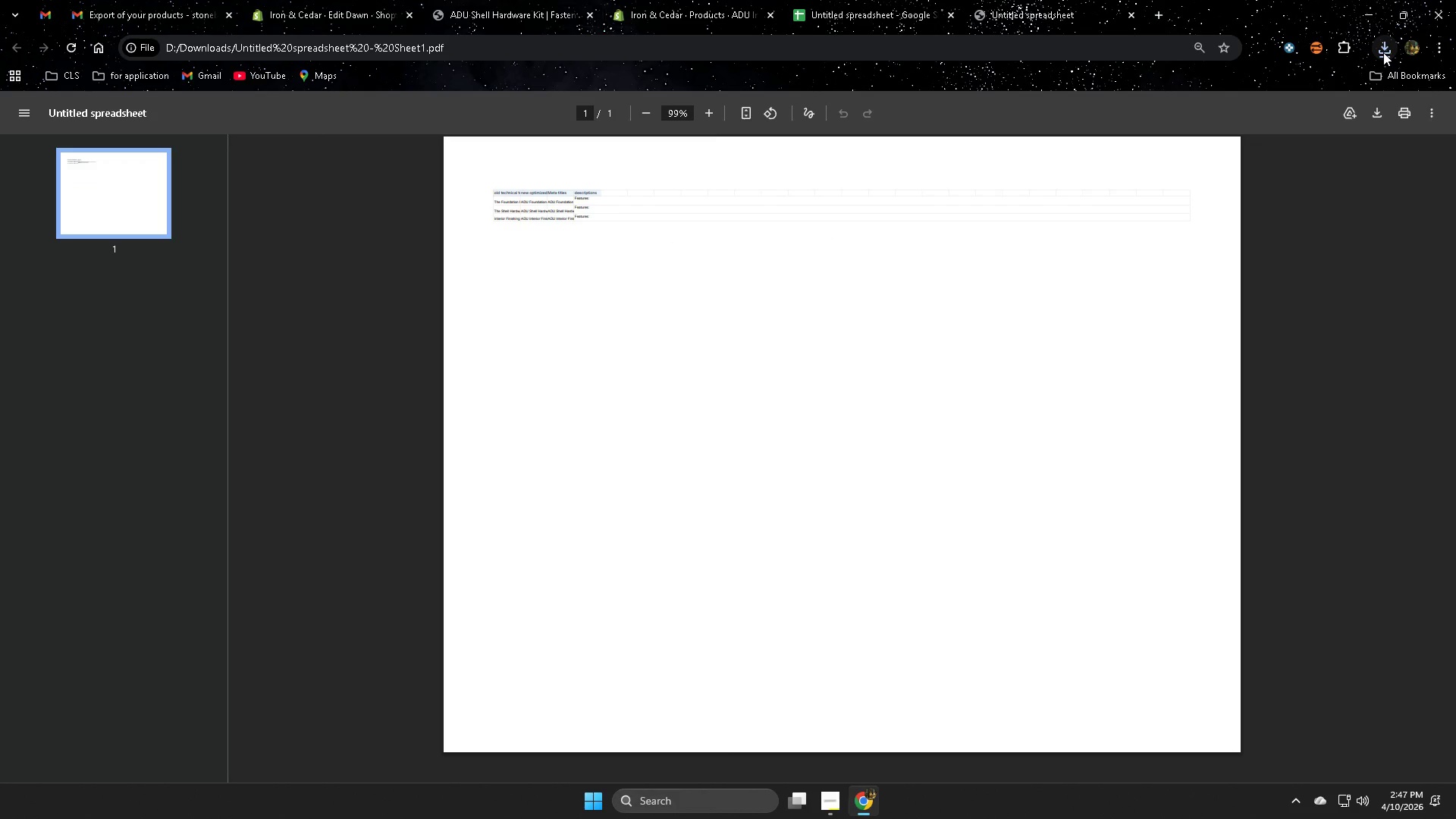 
left_click([1383, 52])
 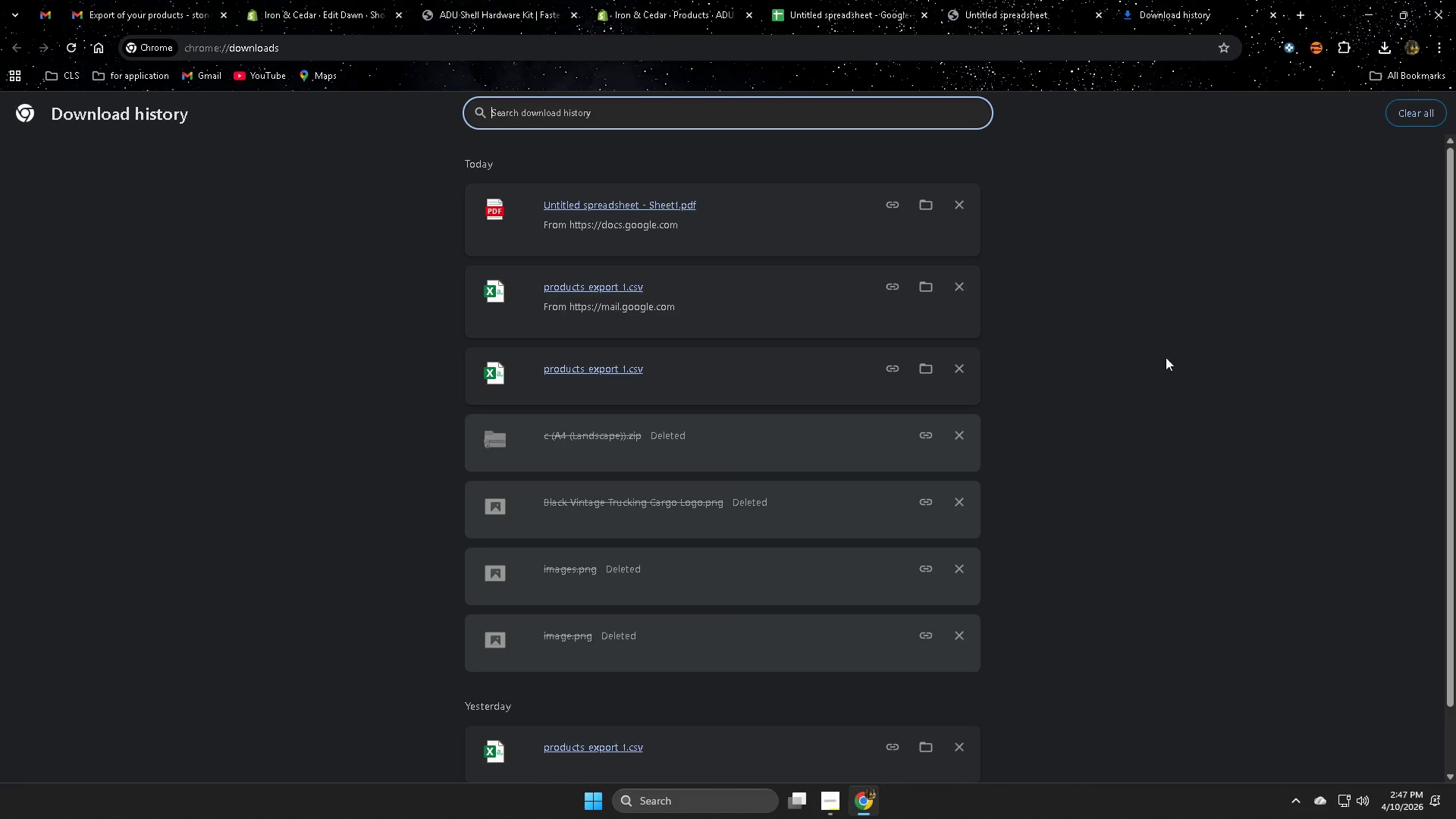 
double_click([959, 197])
 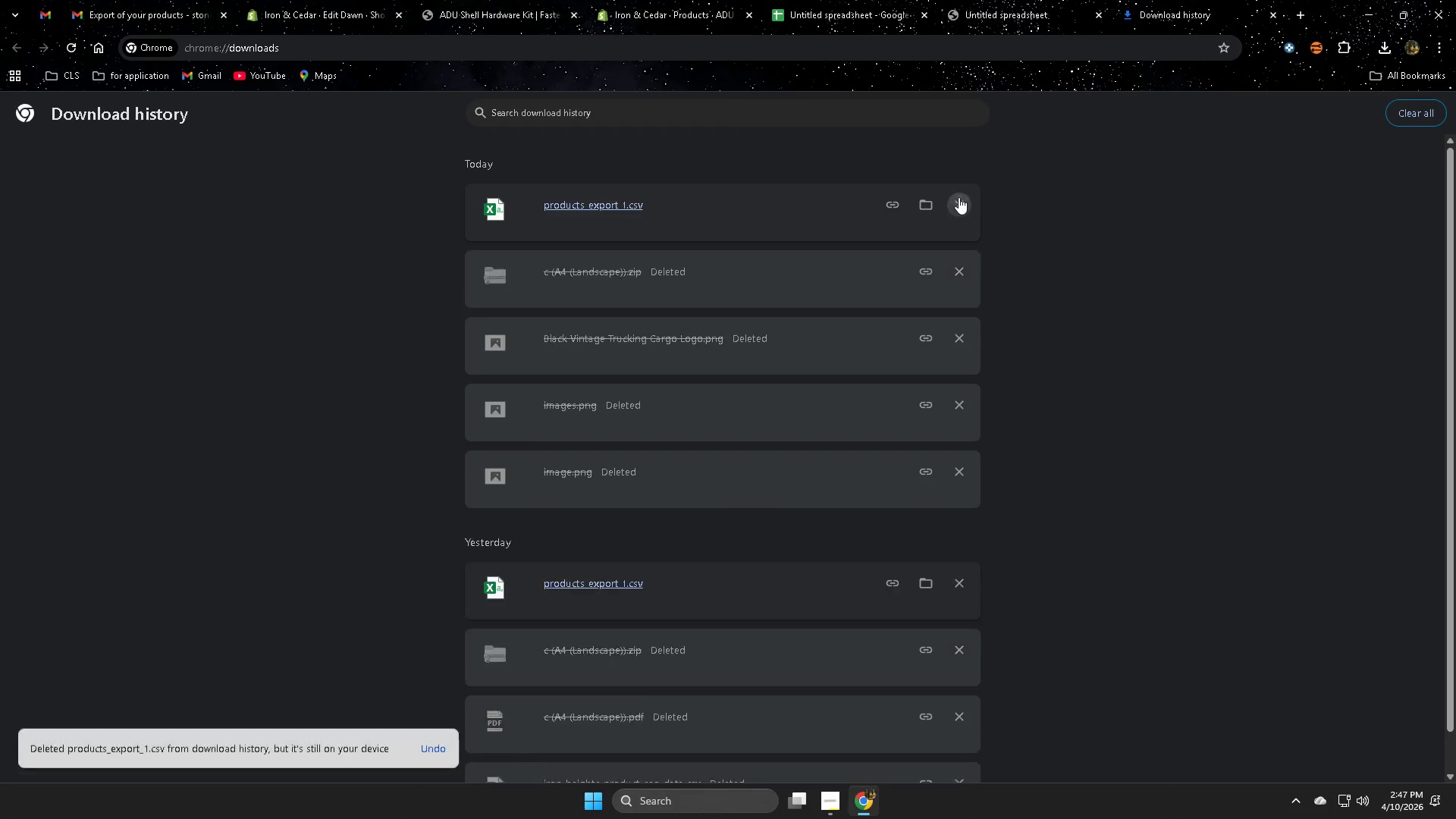 
triple_click([959, 197])
 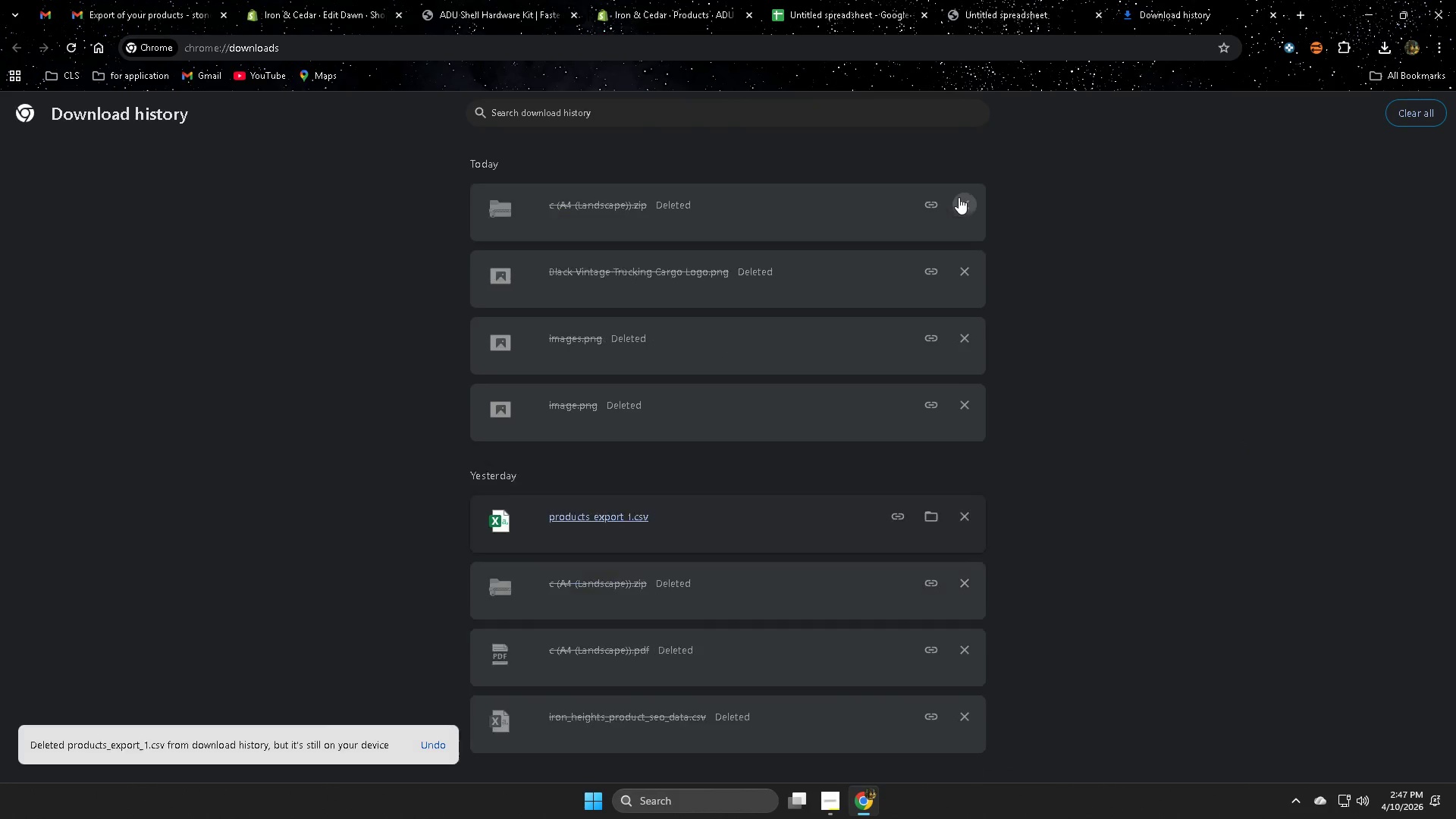 
triple_click([959, 197])
 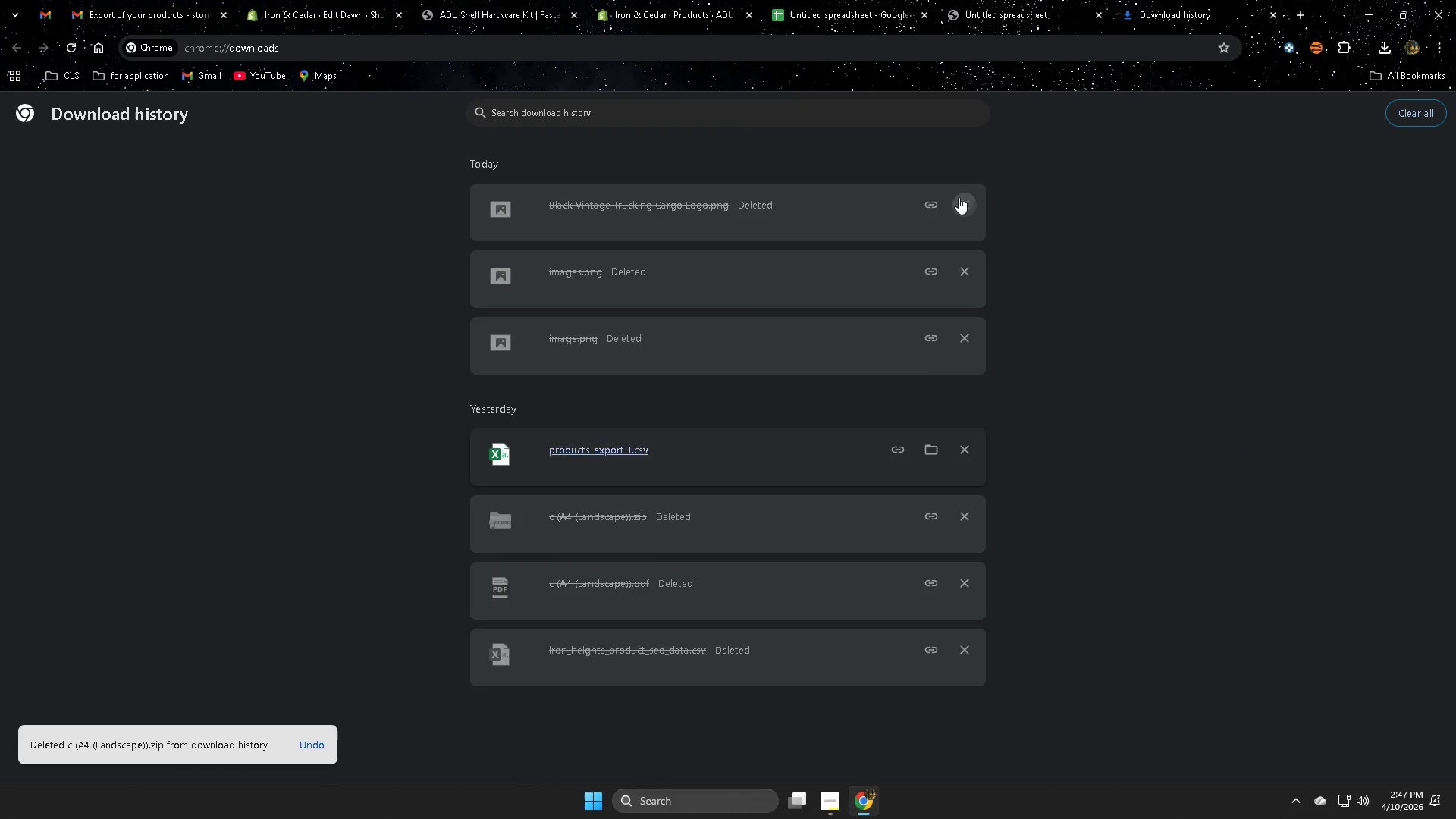 
triple_click([959, 197])
 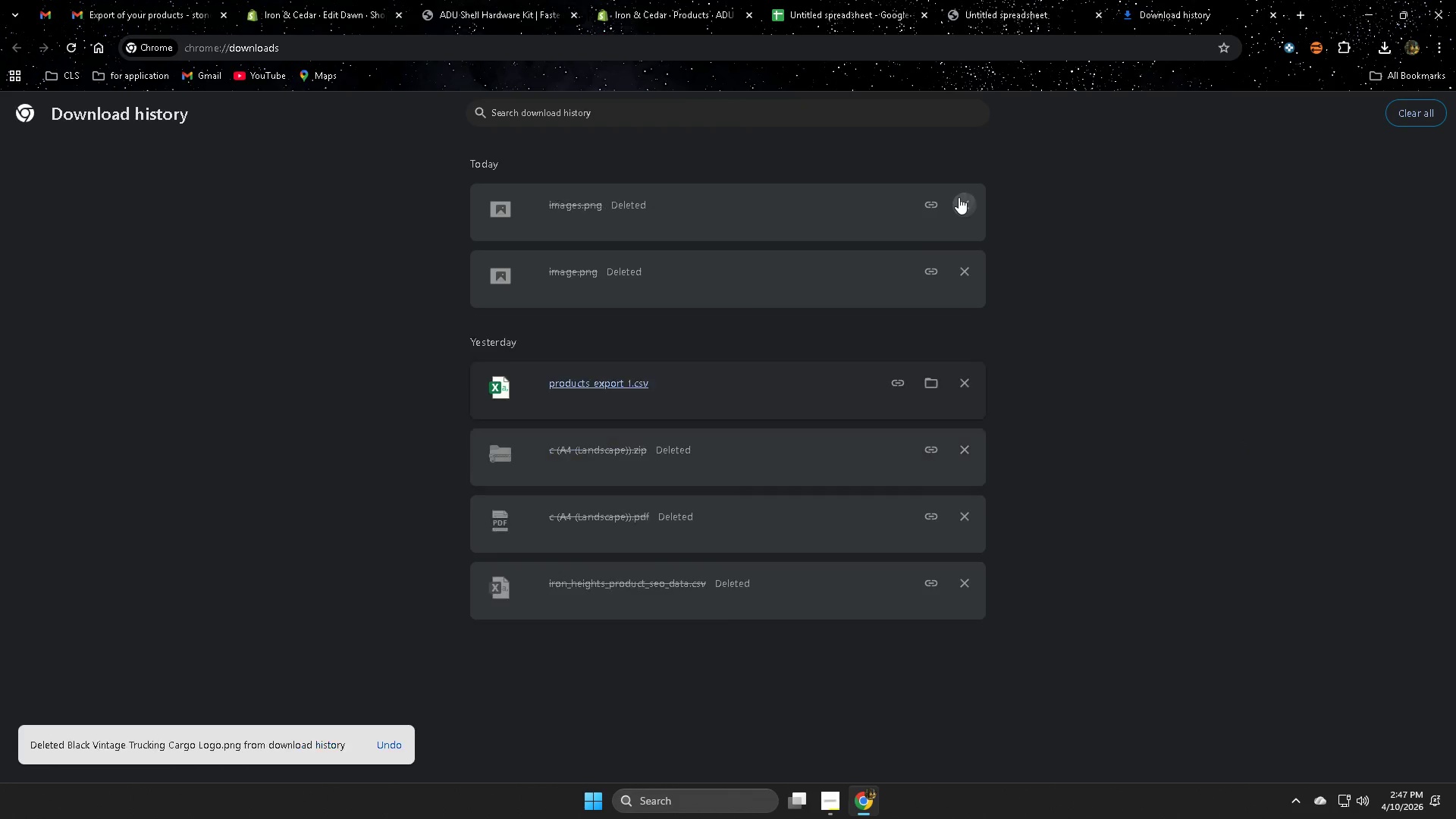 
triple_click([959, 197])
 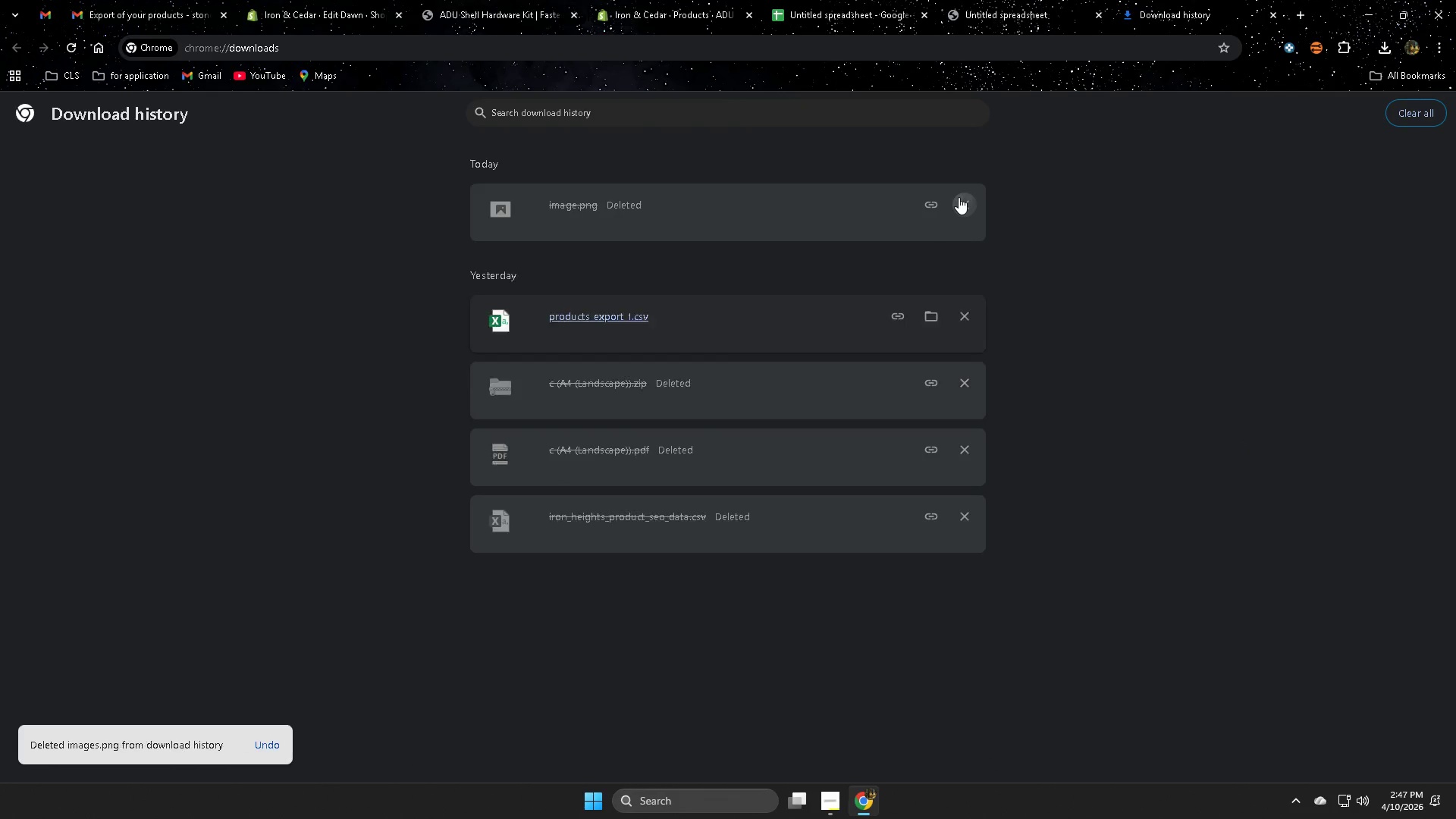 
triple_click([959, 197])
 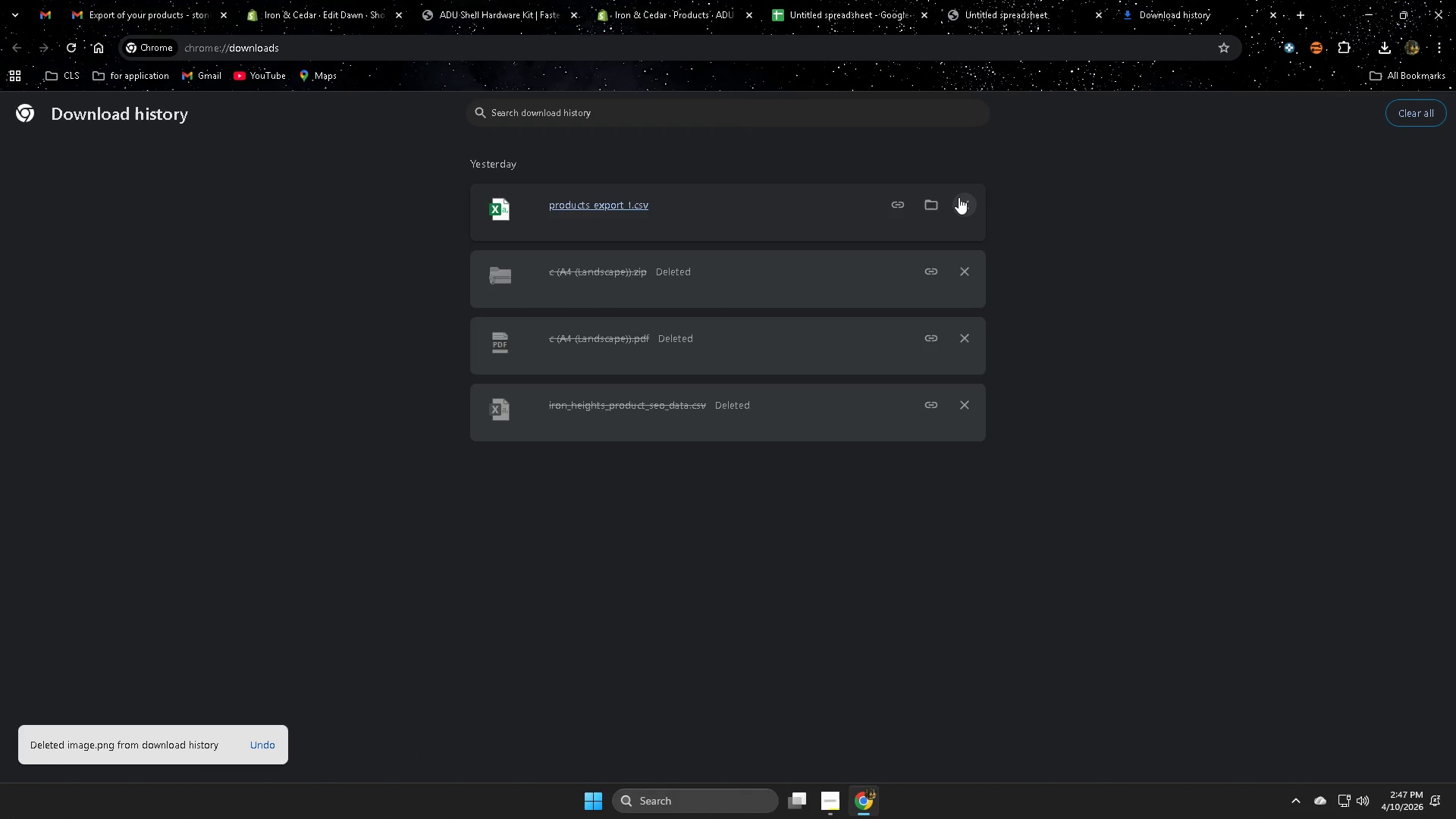 
triple_click([959, 197])
 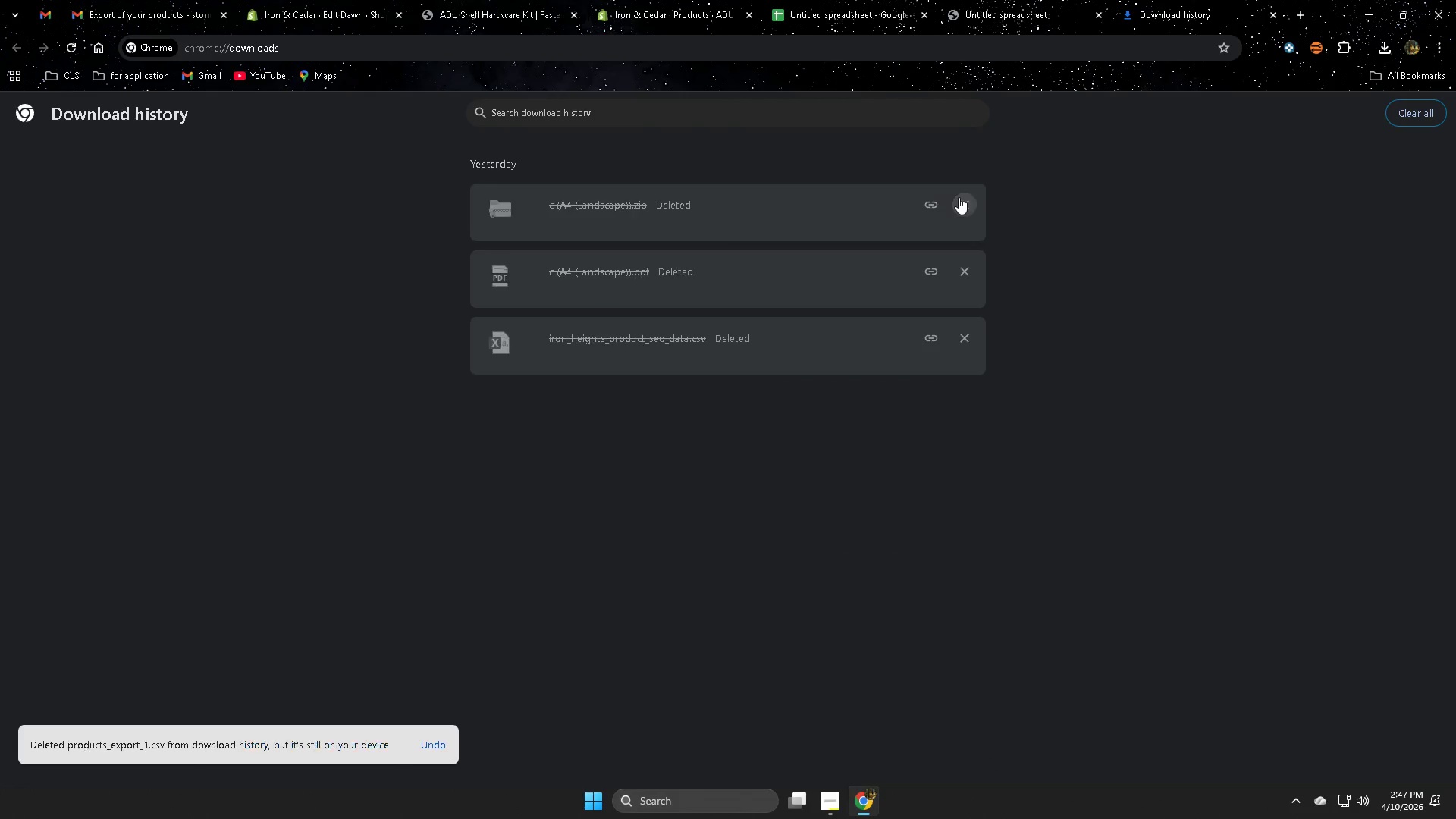 
triple_click([959, 197])
 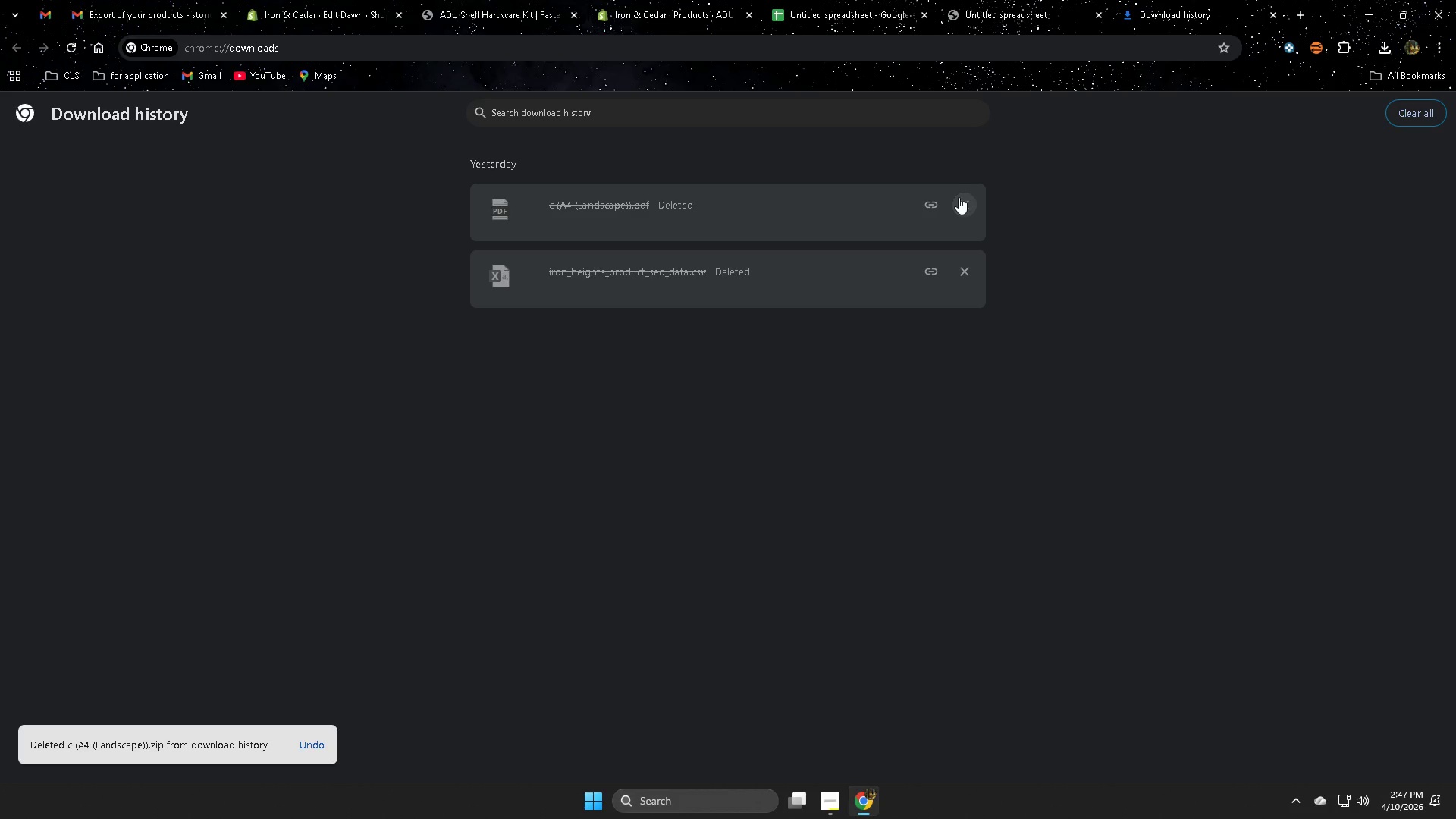 
triple_click([959, 197])
 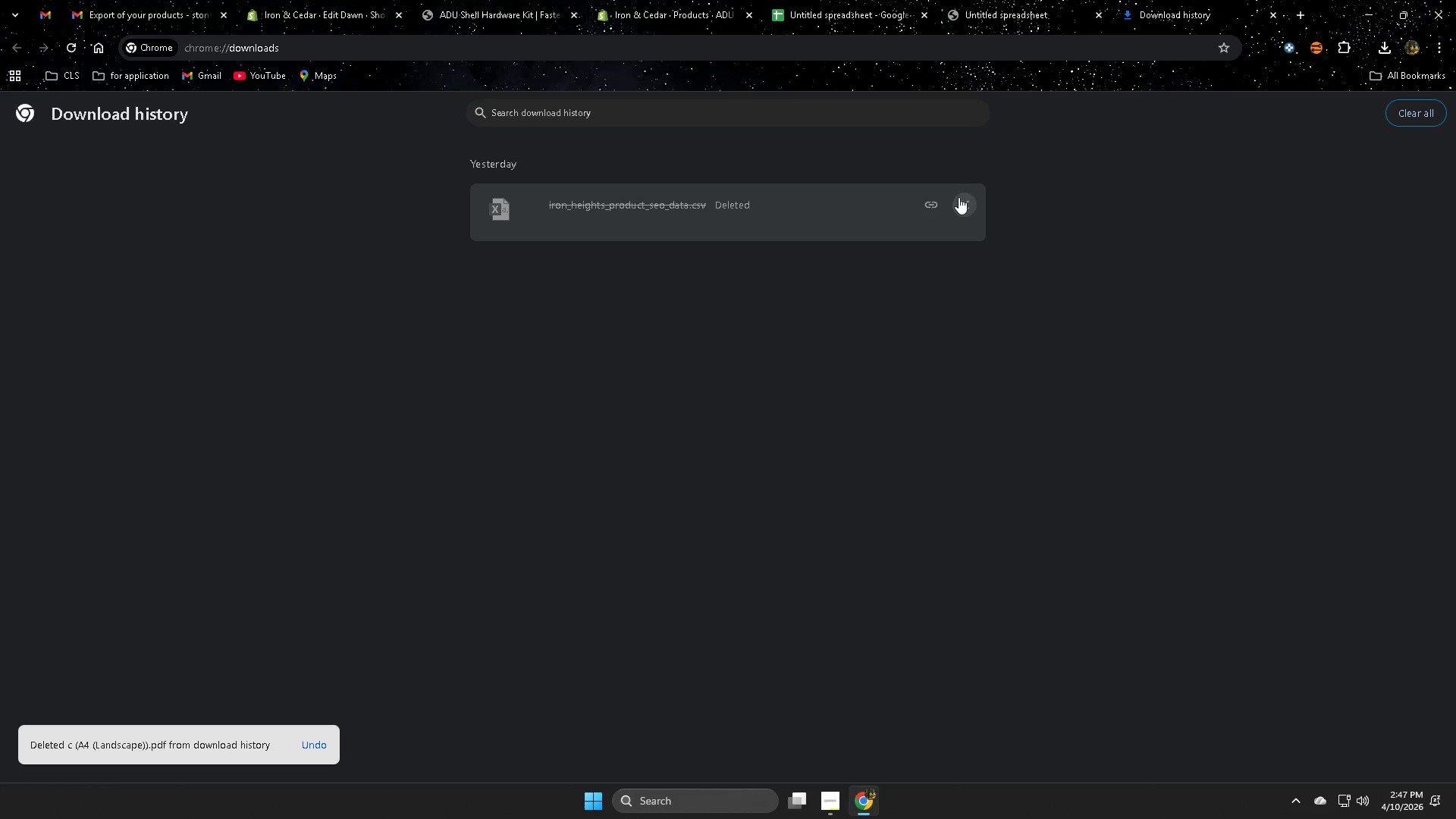 
triple_click([959, 197])
 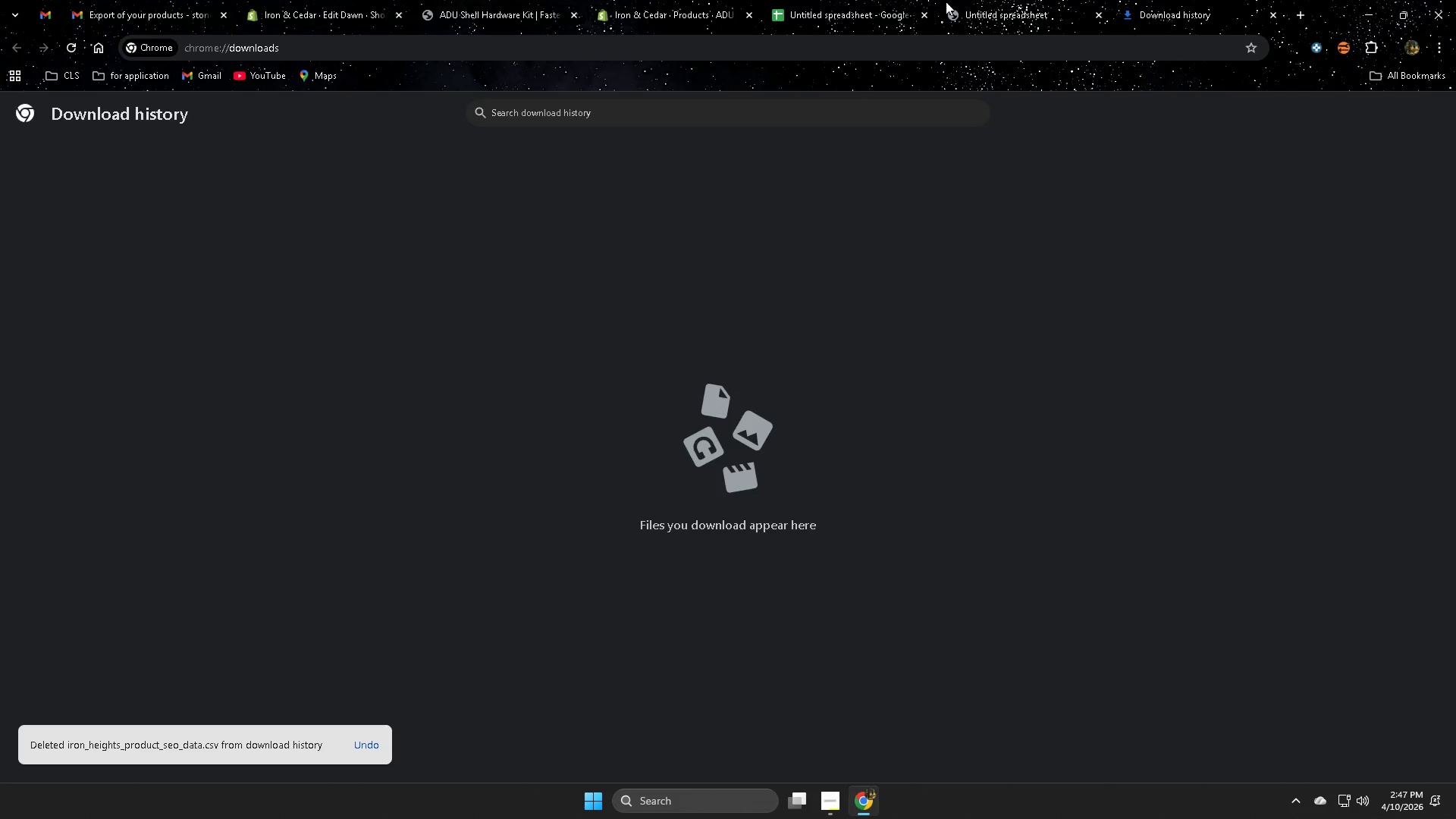 
left_click([816, 2])
 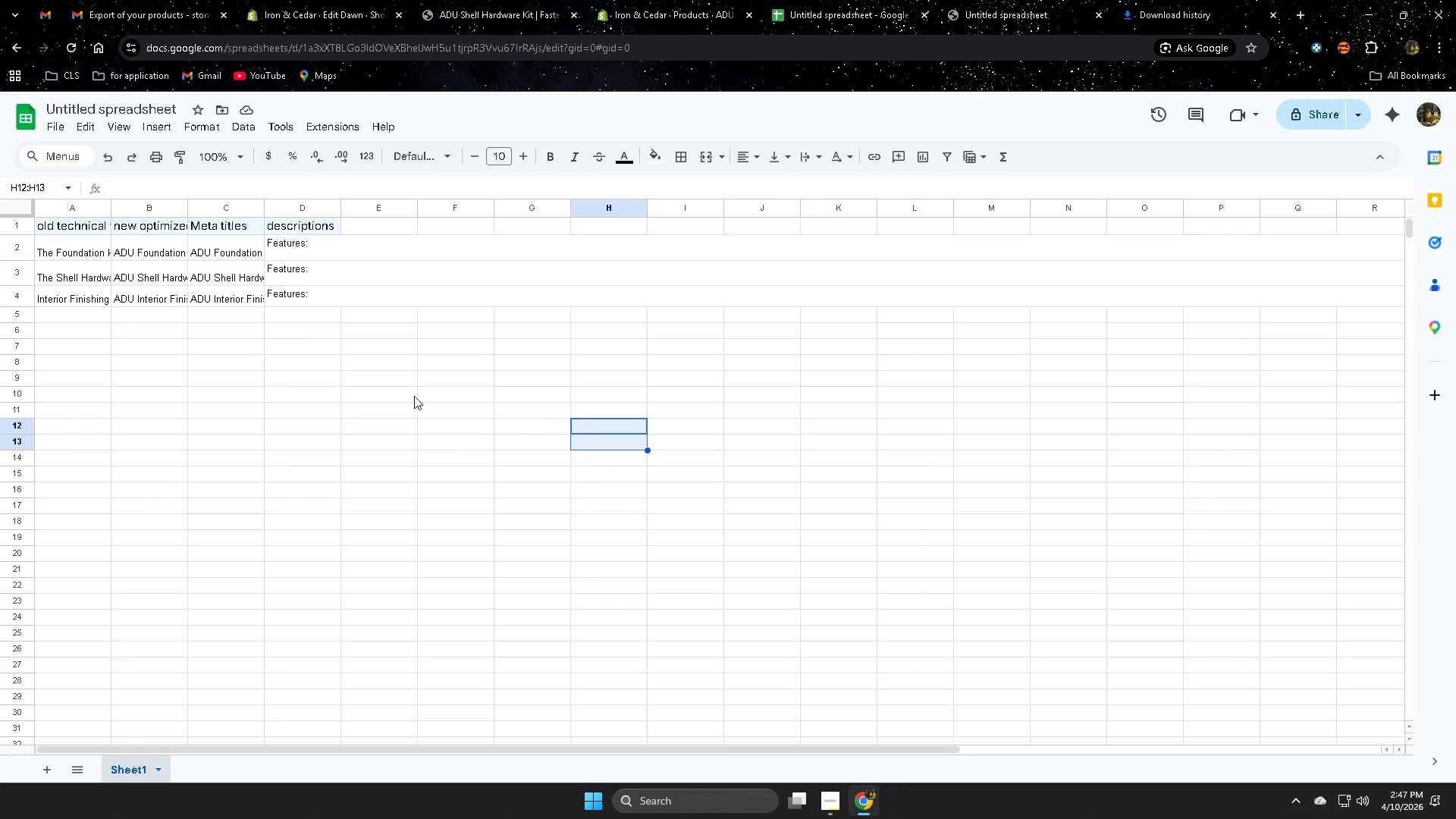 
left_click([406, 370])
 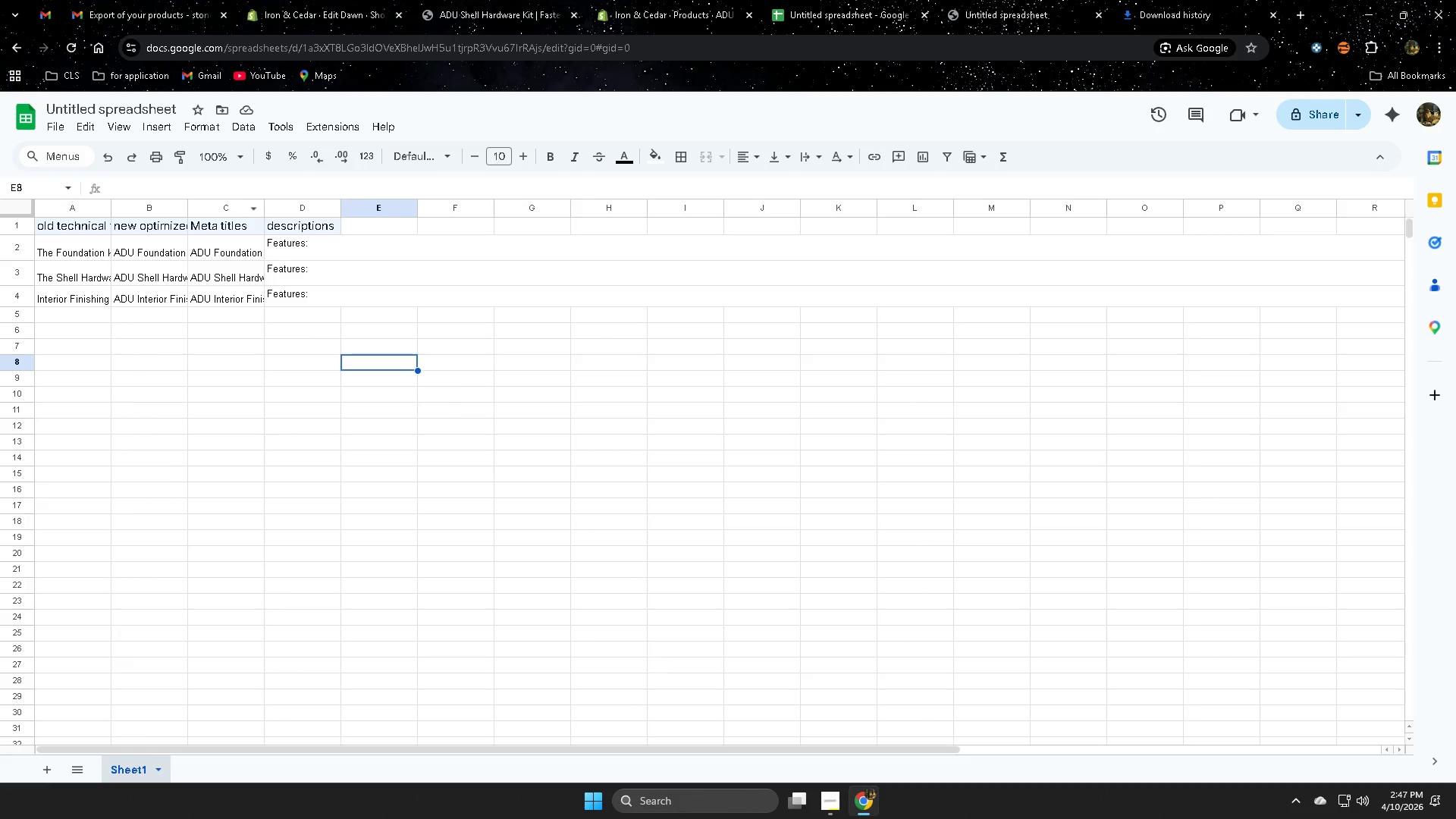 
left_click([822, 799])